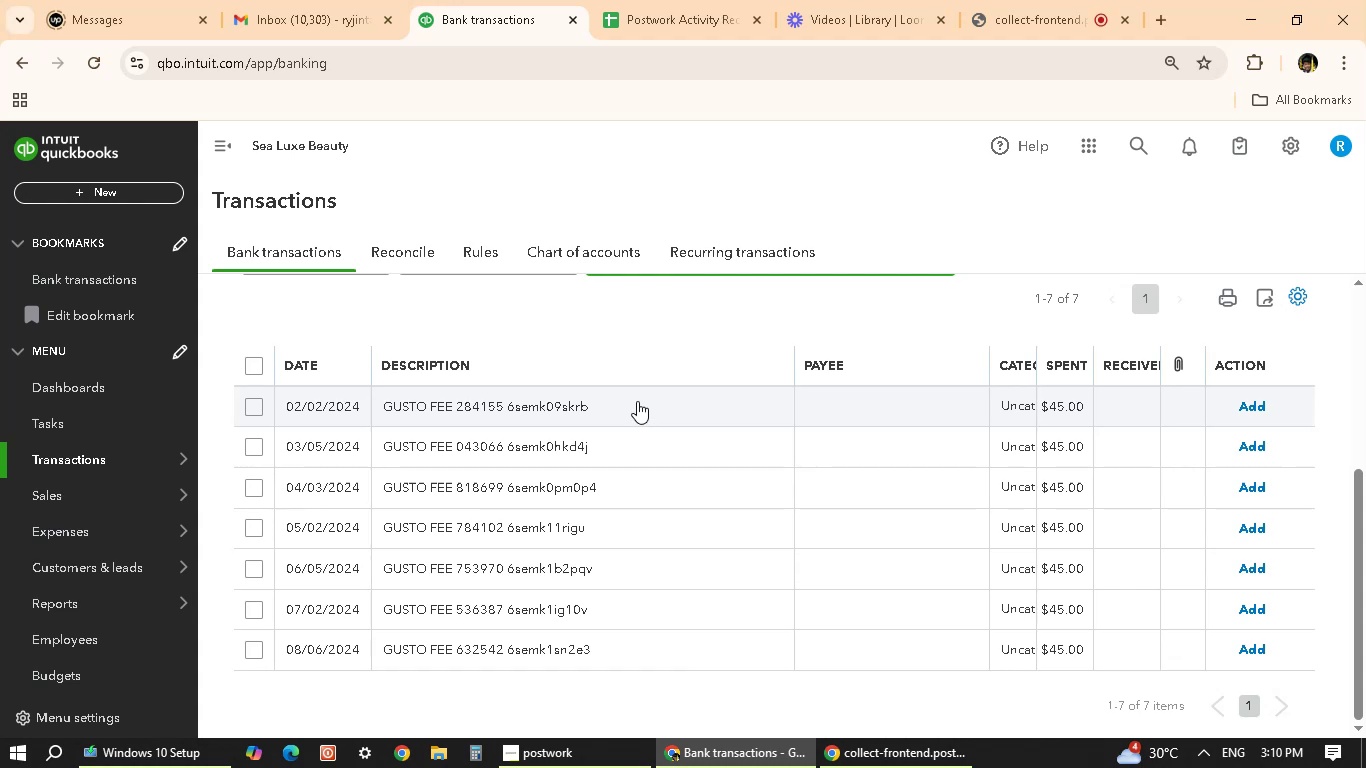 
left_click([637, 400])
 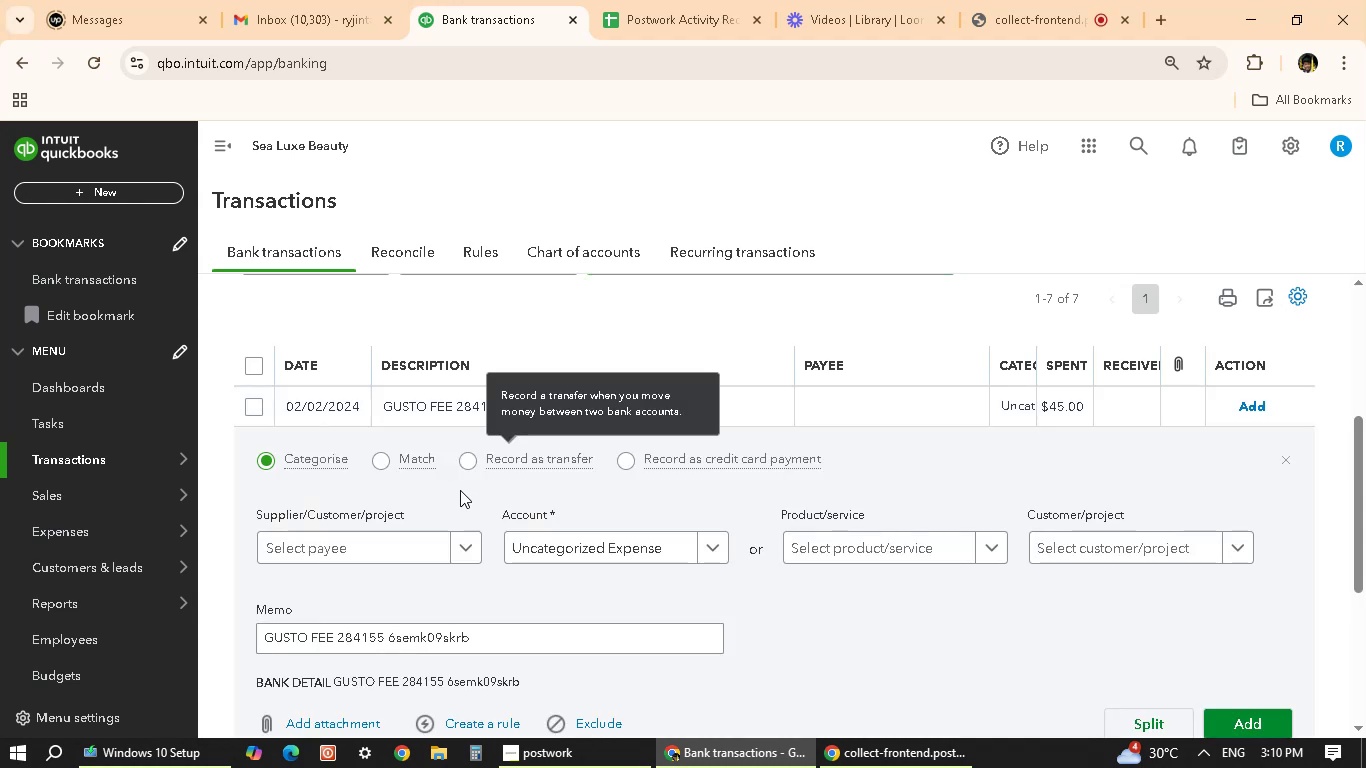 
left_click([465, 553])
 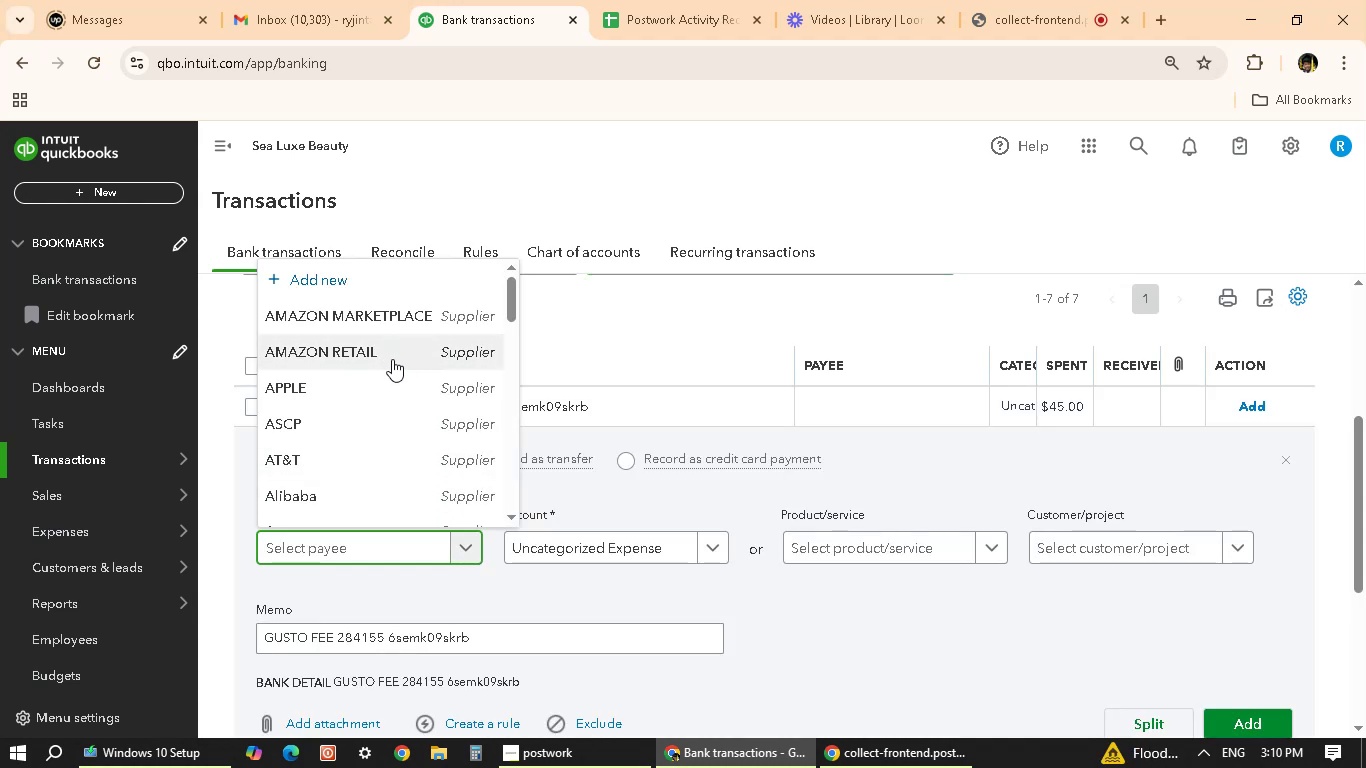 
scroll: coordinate [360, 403], scroll_direction: down, amount: 1.0
 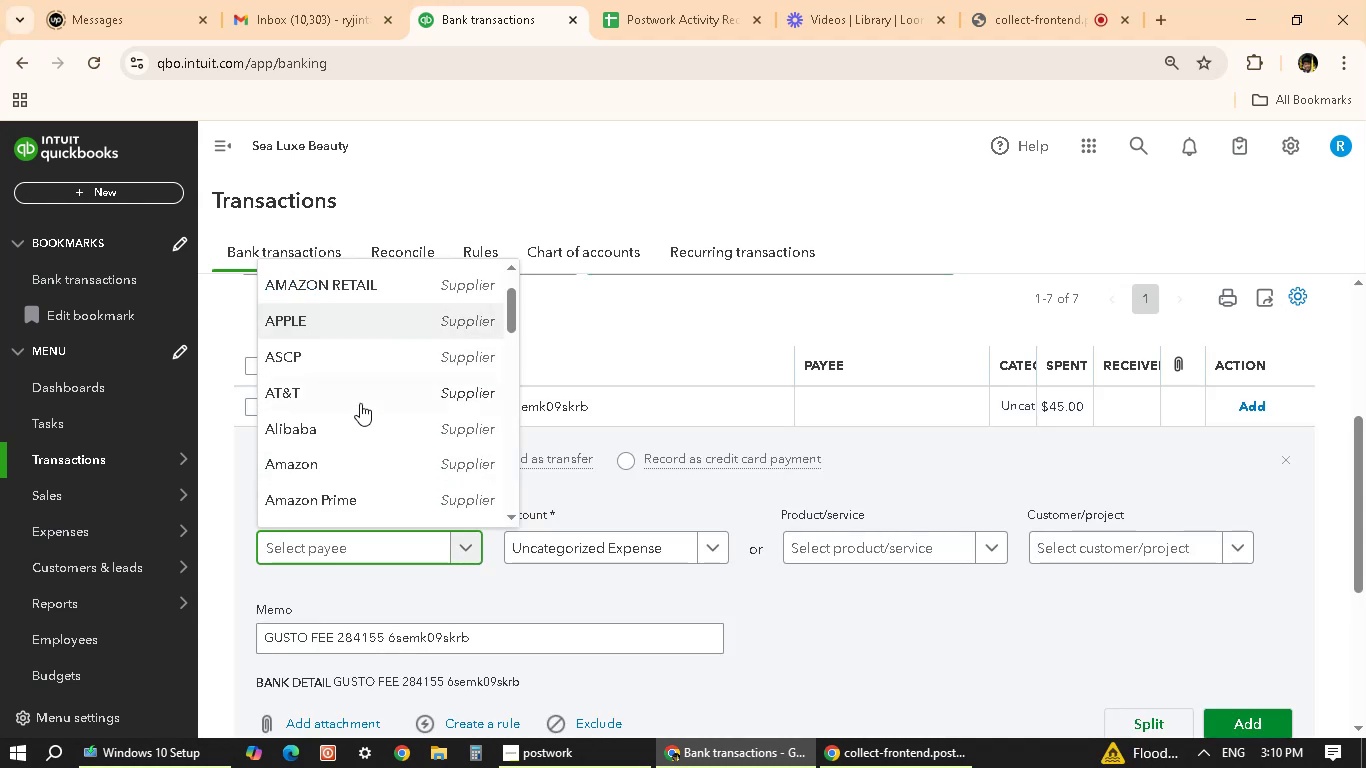 
scroll: coordinate [360, 403], scroll_direction: up, amount: 4.0
 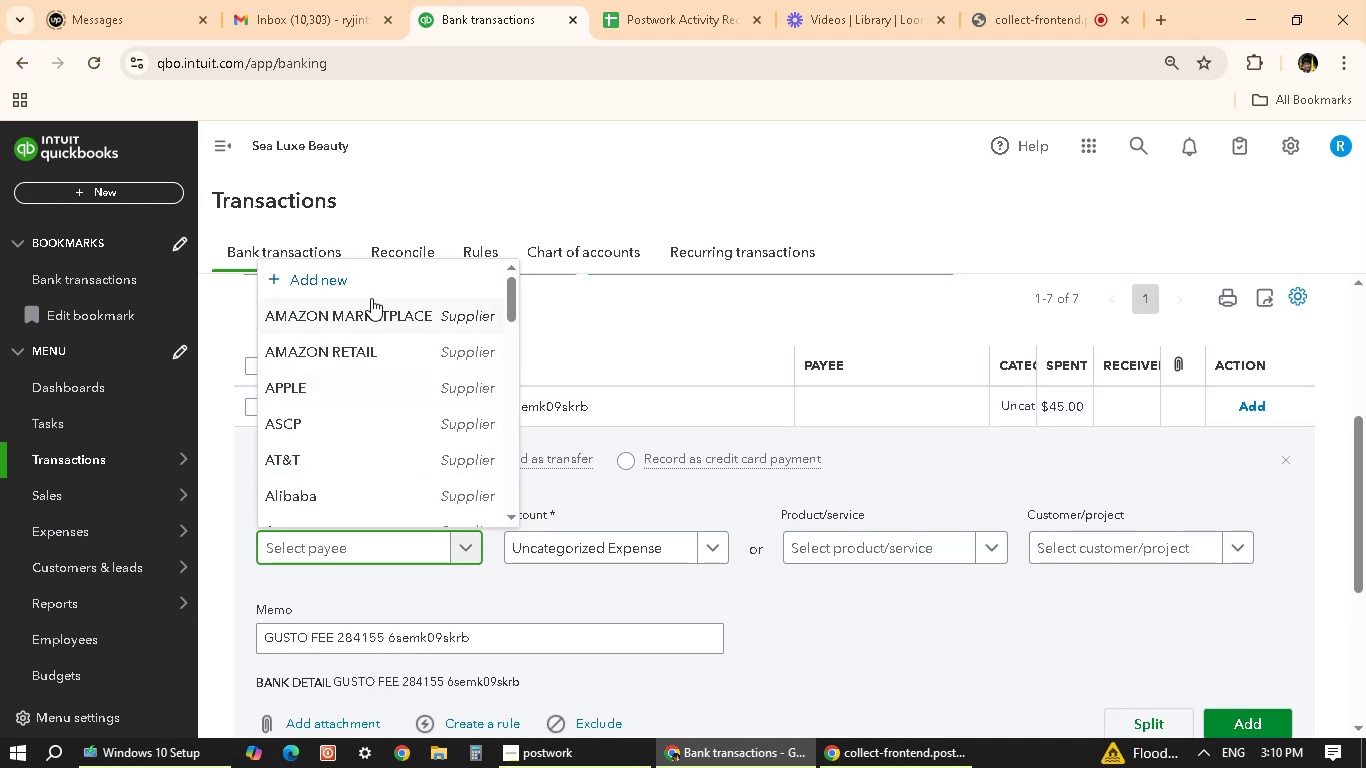 
left_click([390, 280])
 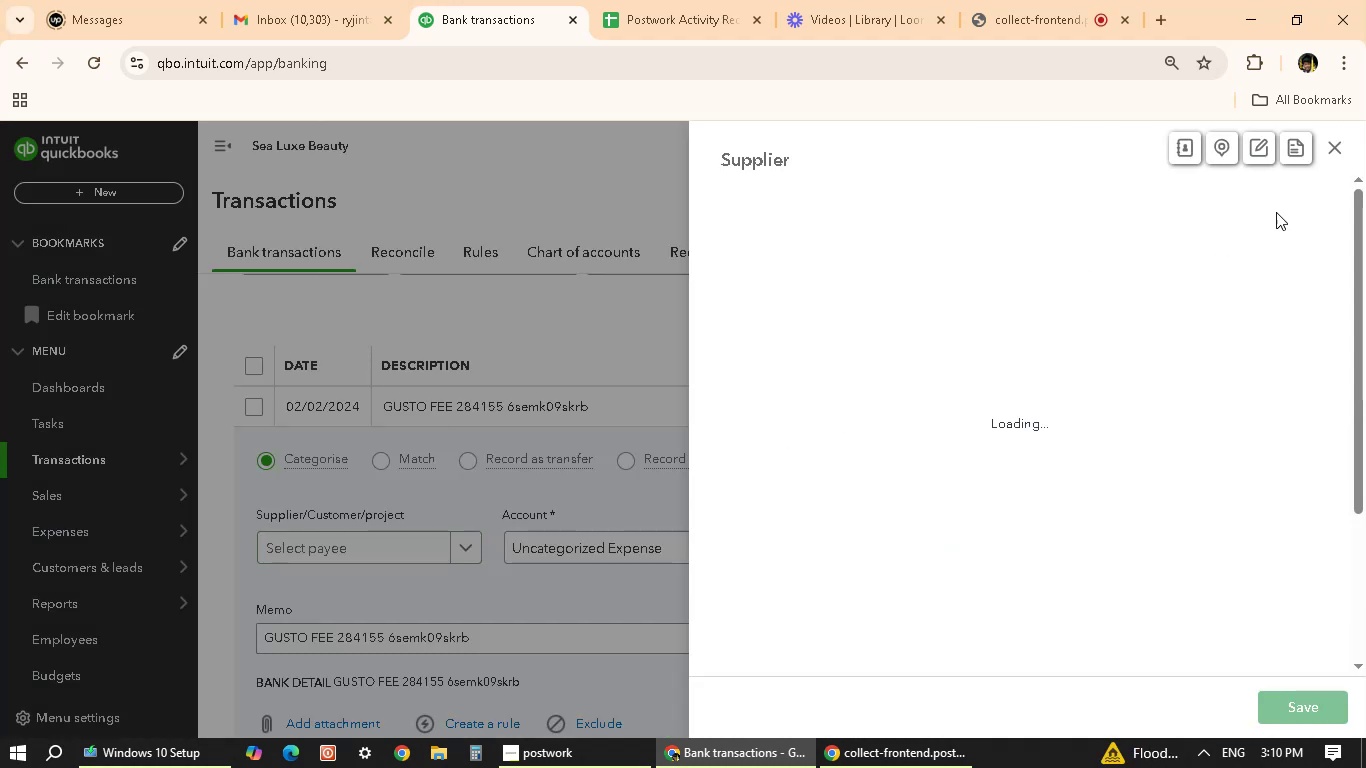 
left_click([1335, 154])
 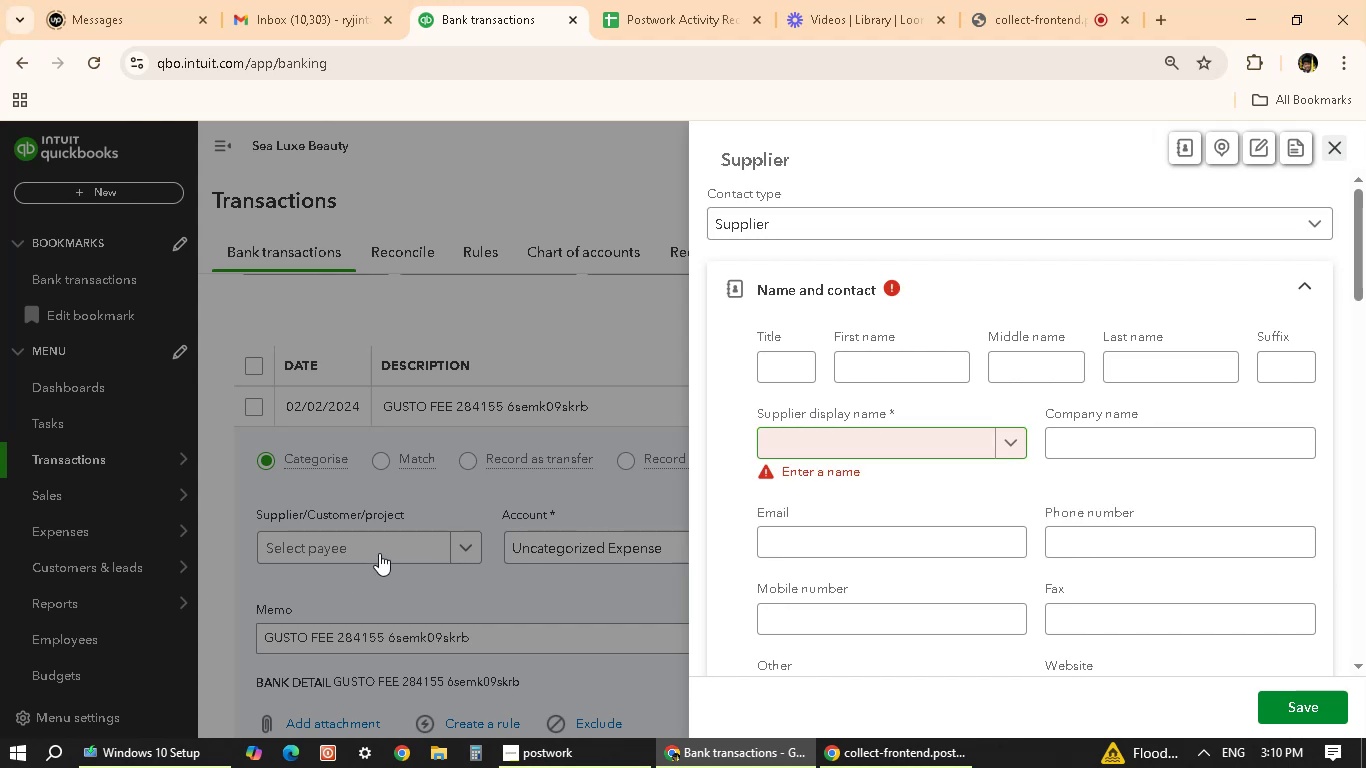 
left_click([380, 551])
 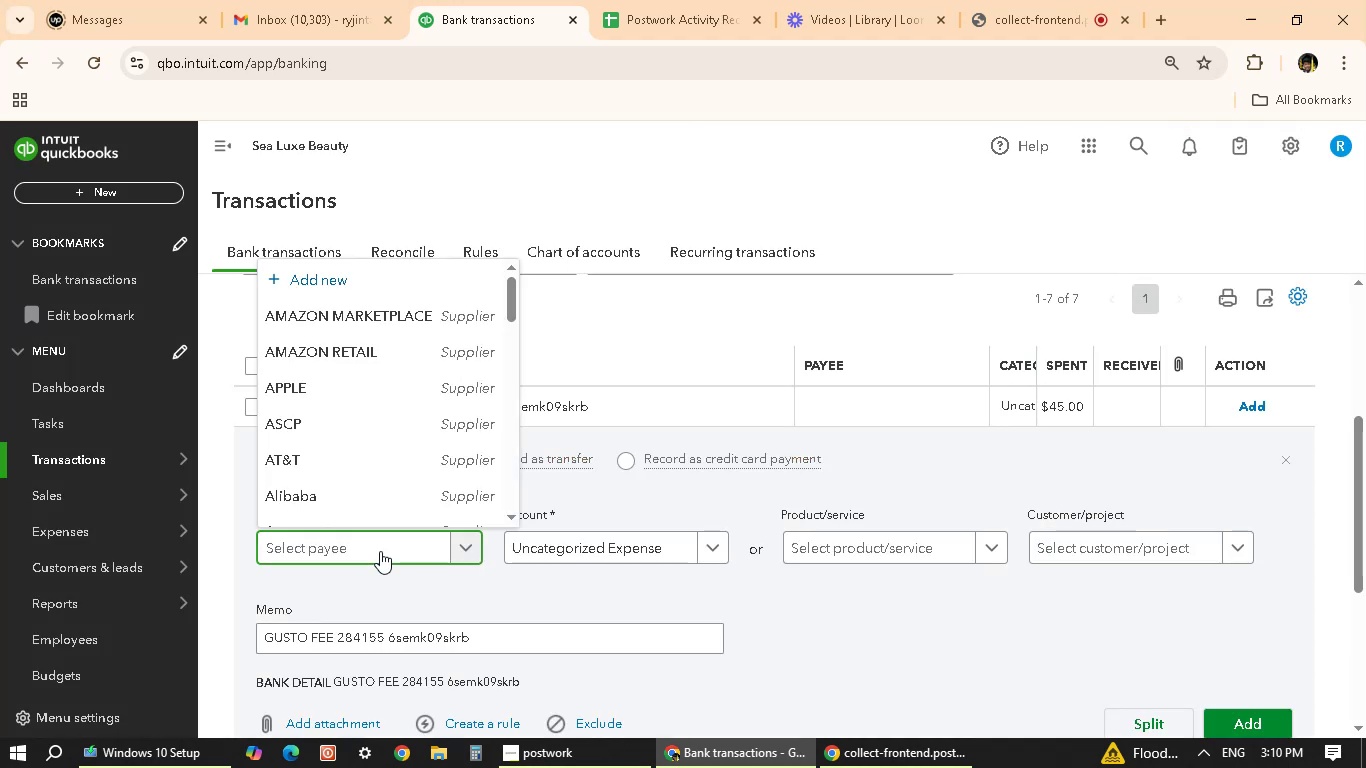 
type(GUSTO)
 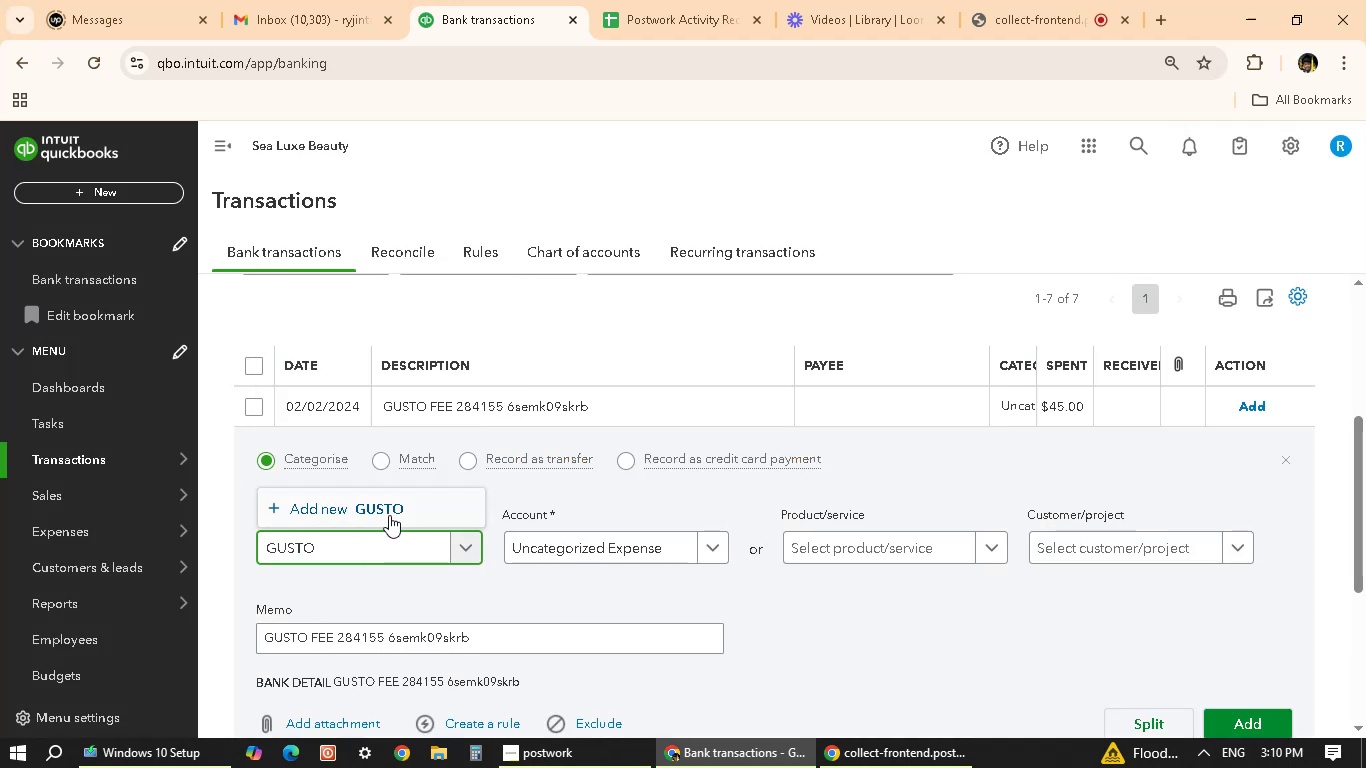 
left_click([390, 511])
 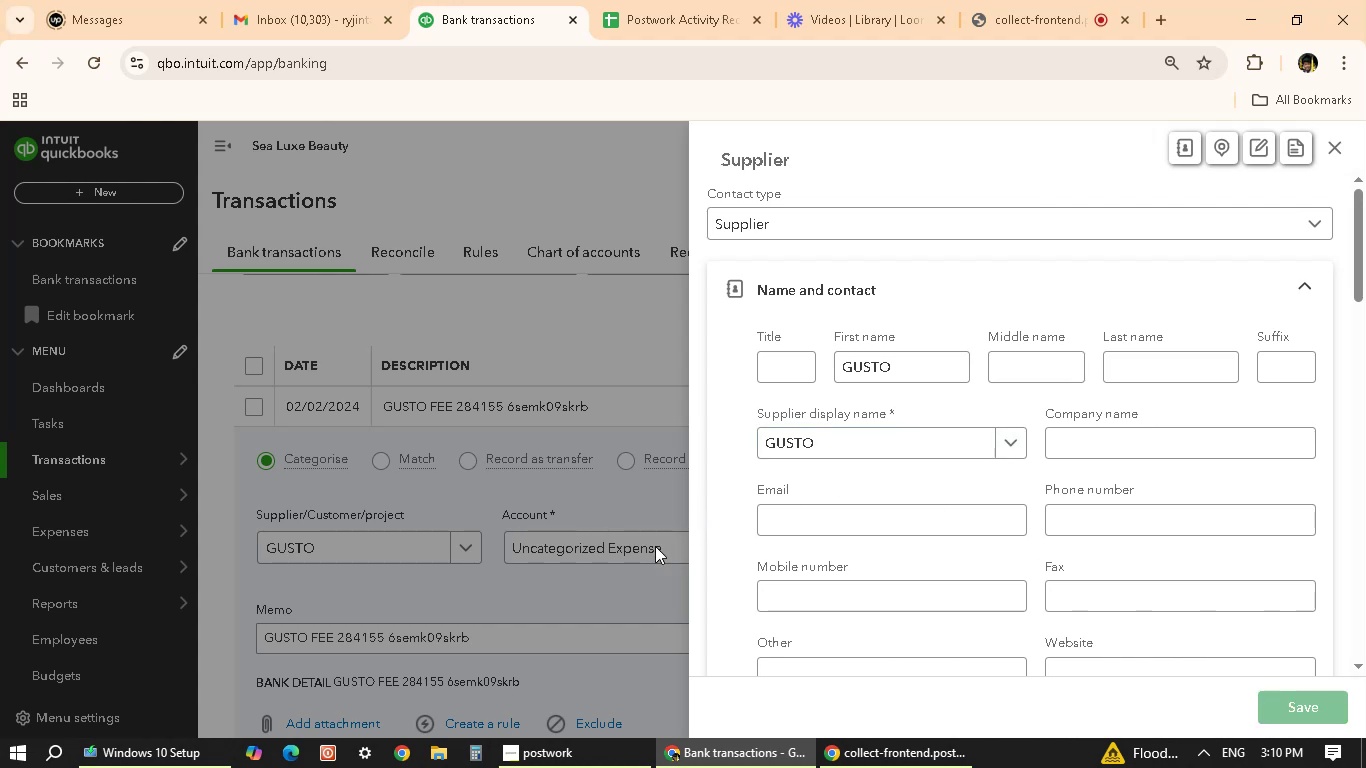 
wait(6.29)
 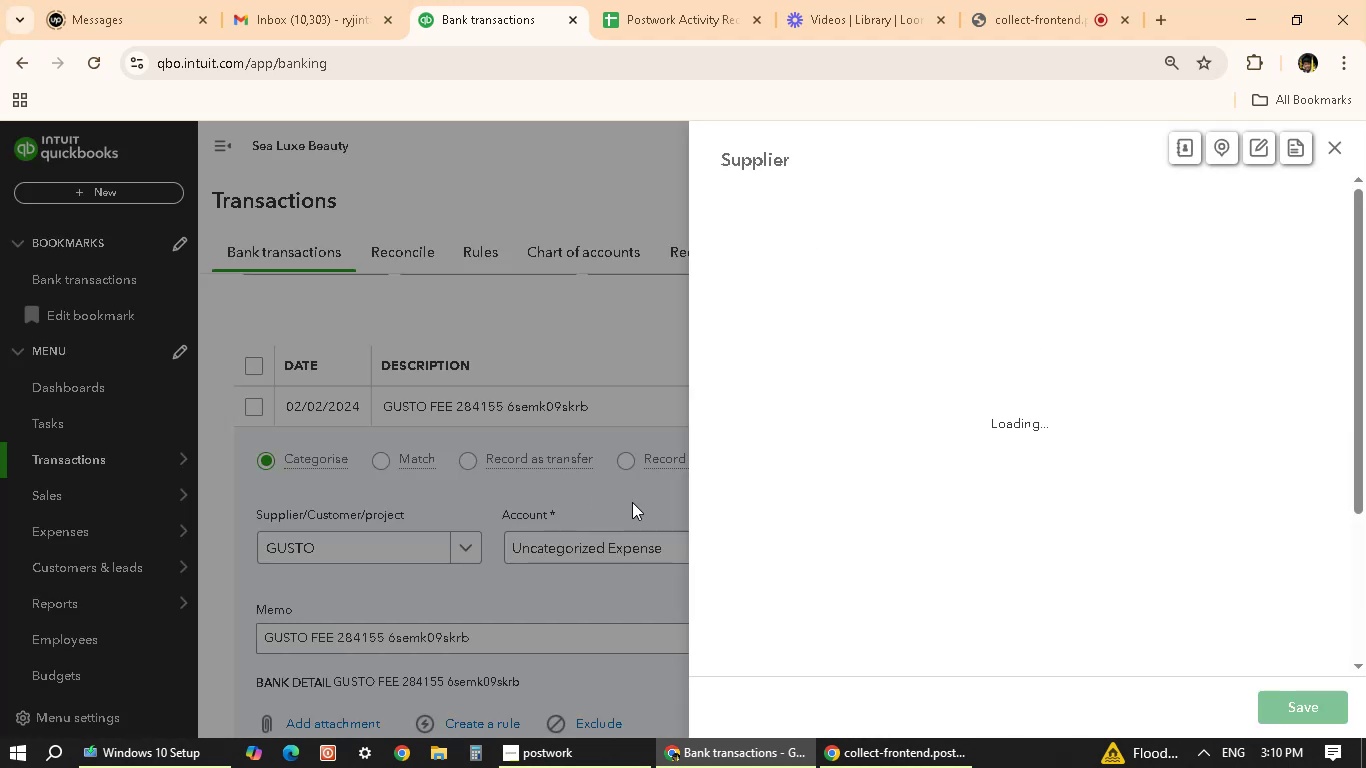 
left_click([655, 546])
 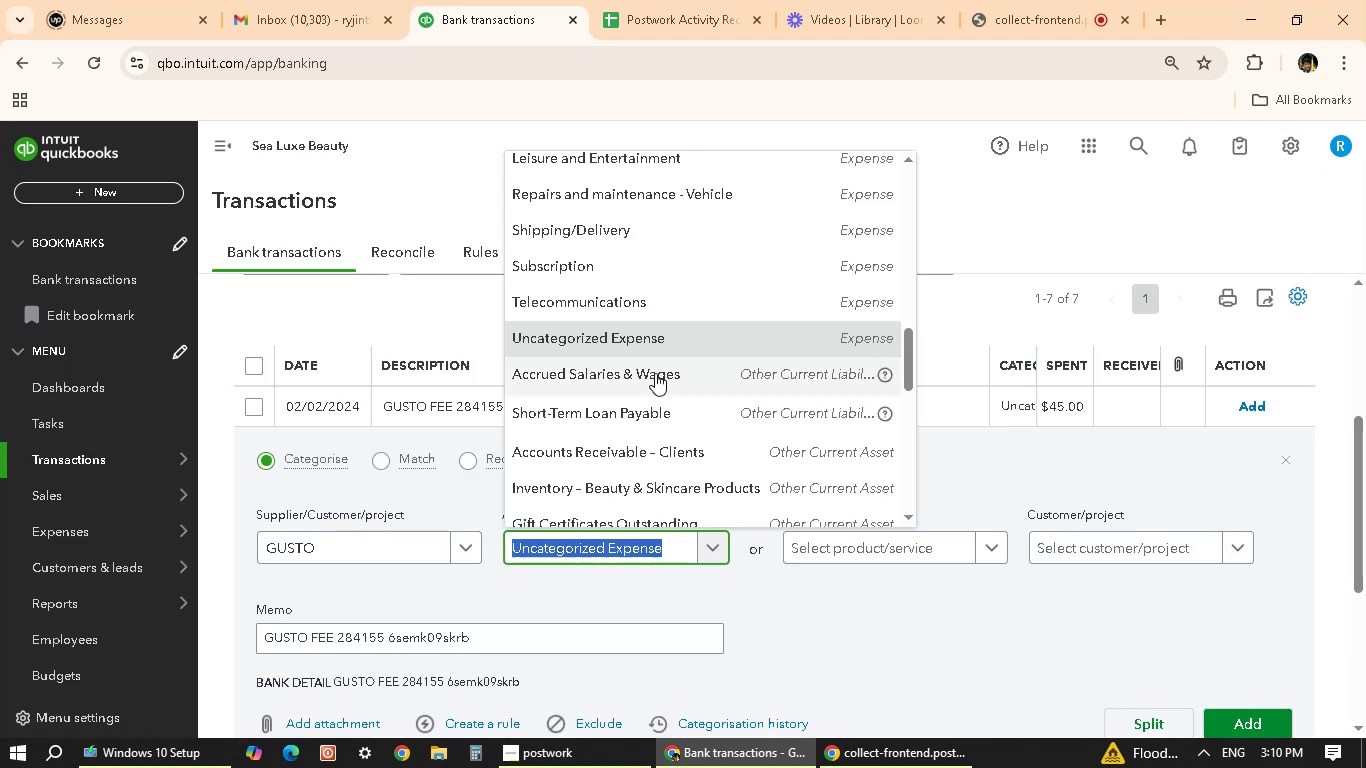 
type(SA)
 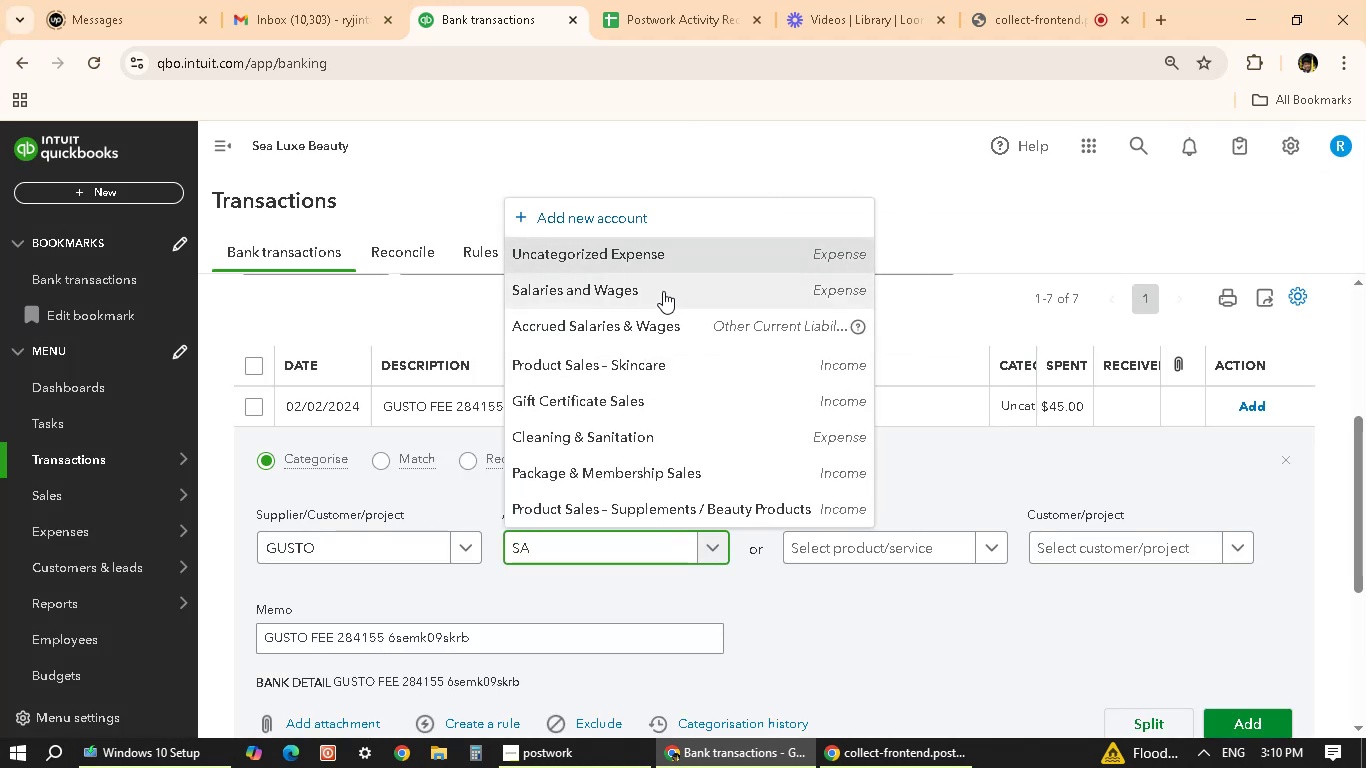 
left_click([663, 291])
 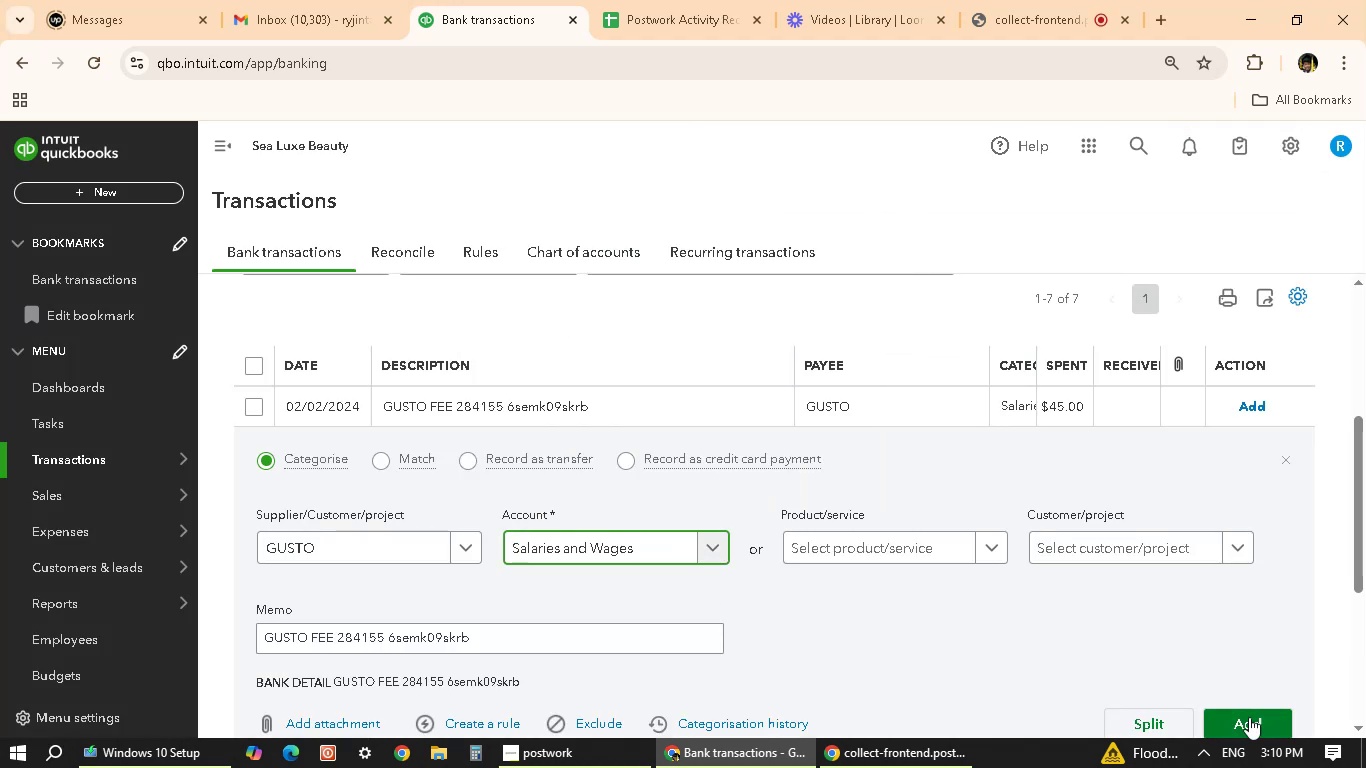 
left_click([1269, 718])
 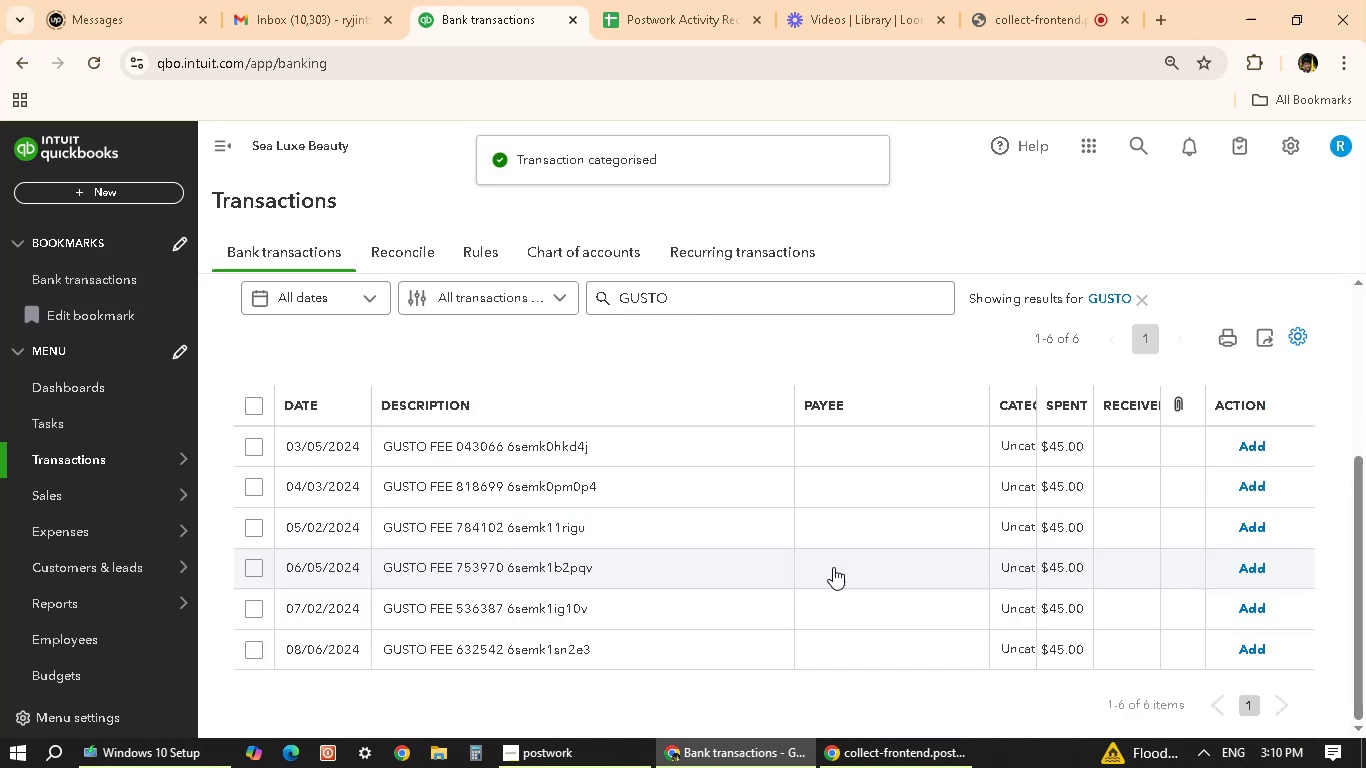 
left_click([686, 450])
 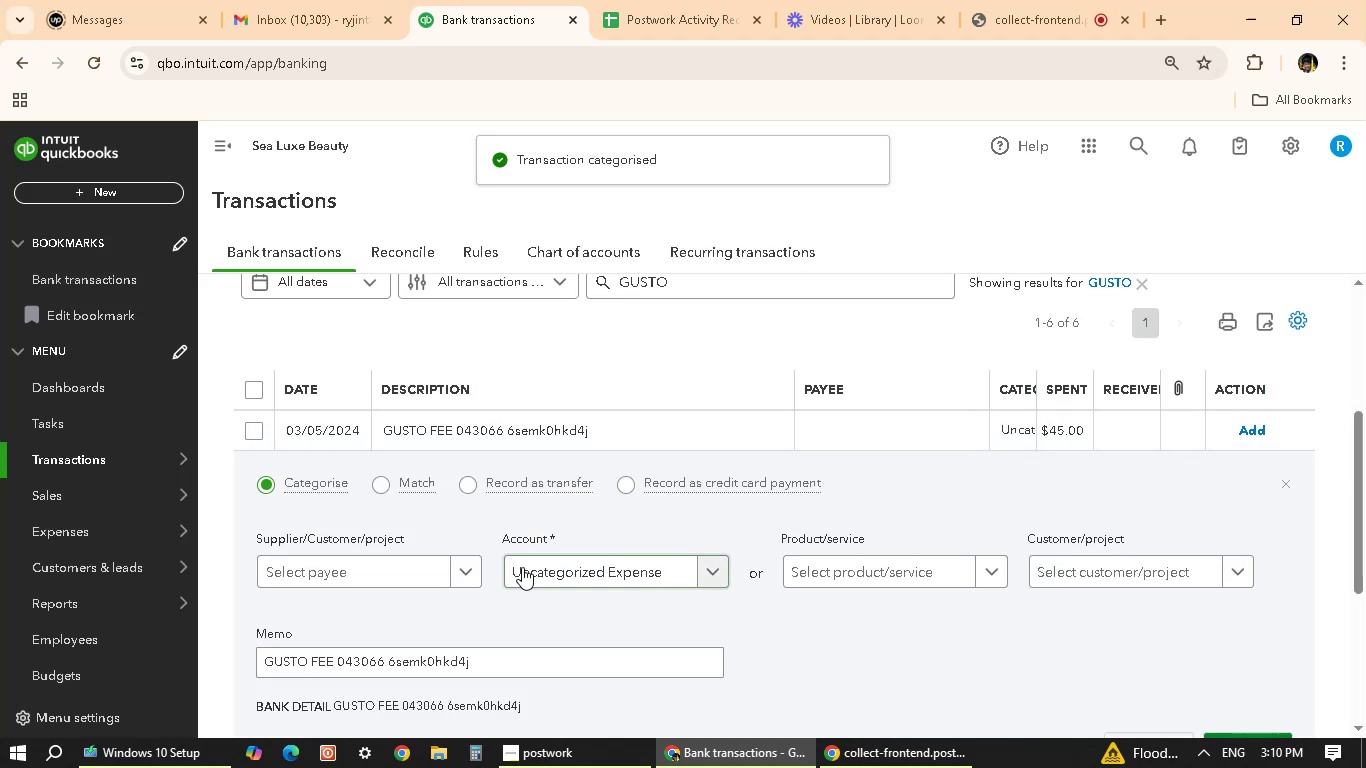 
left_click([456, 570])
 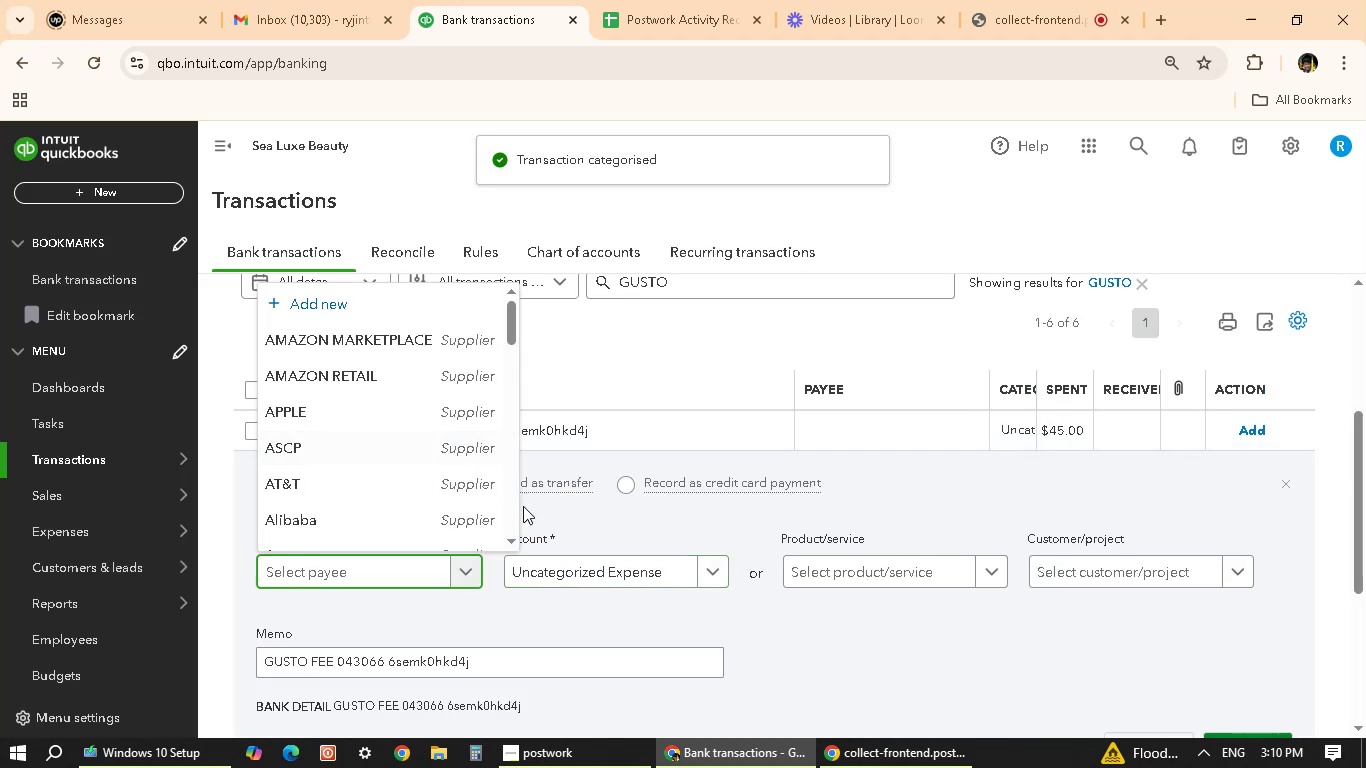 
type(GU)
 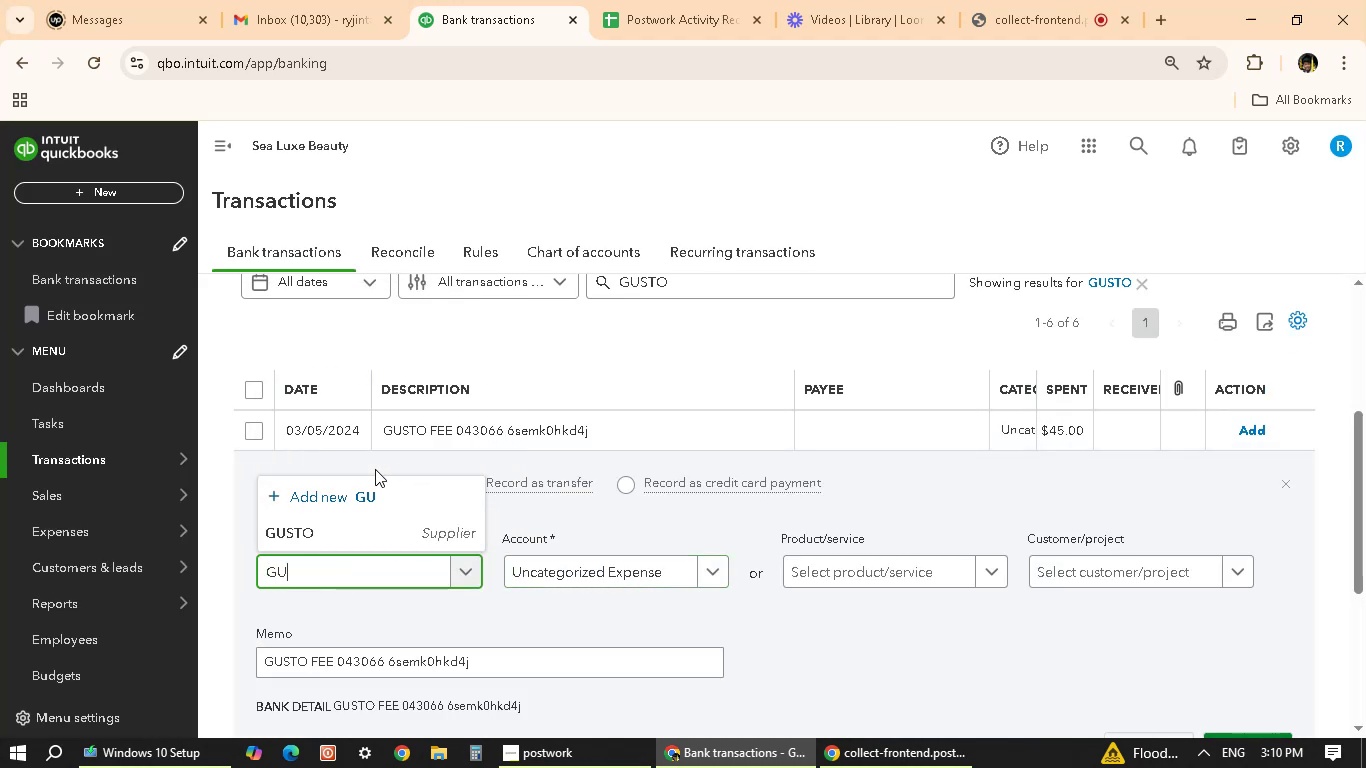 
left_click([338, 529])
 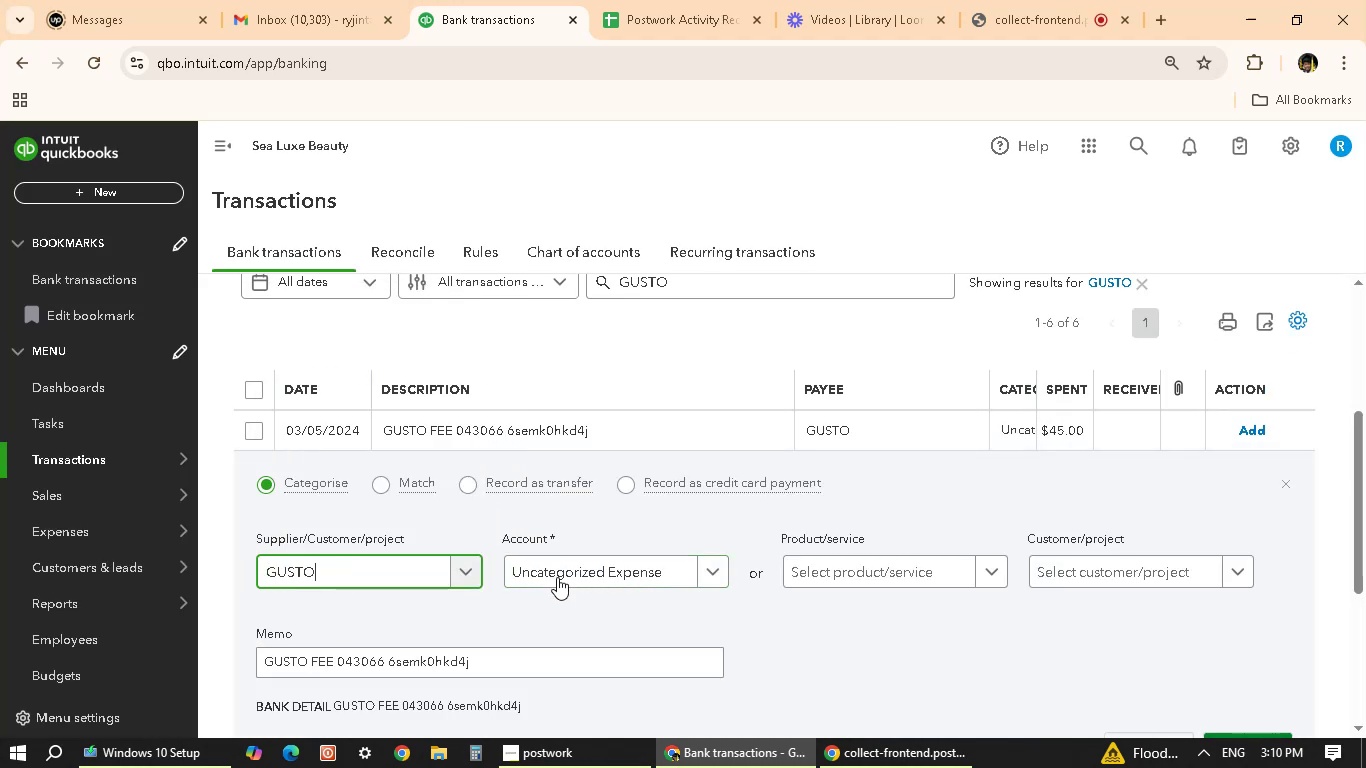 
left_click([558, 577])
 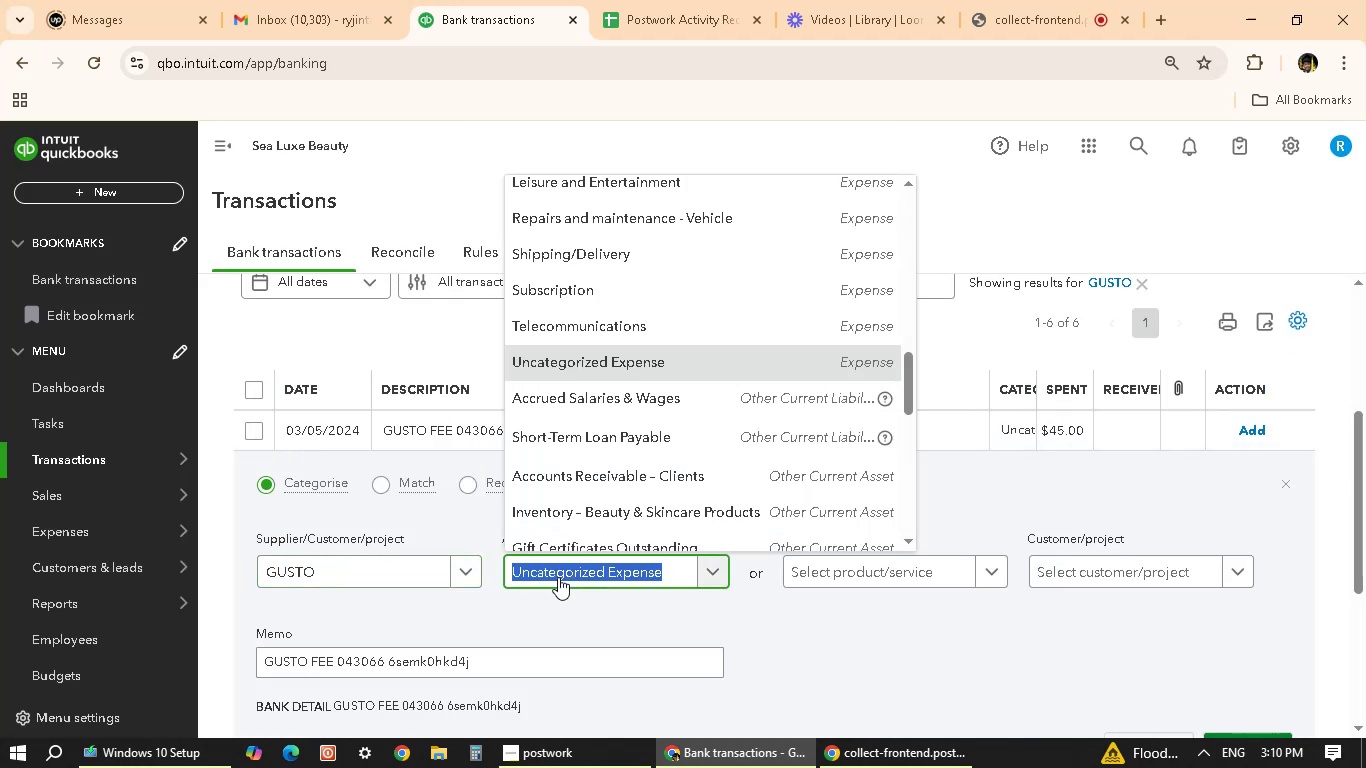 
type(SA)
 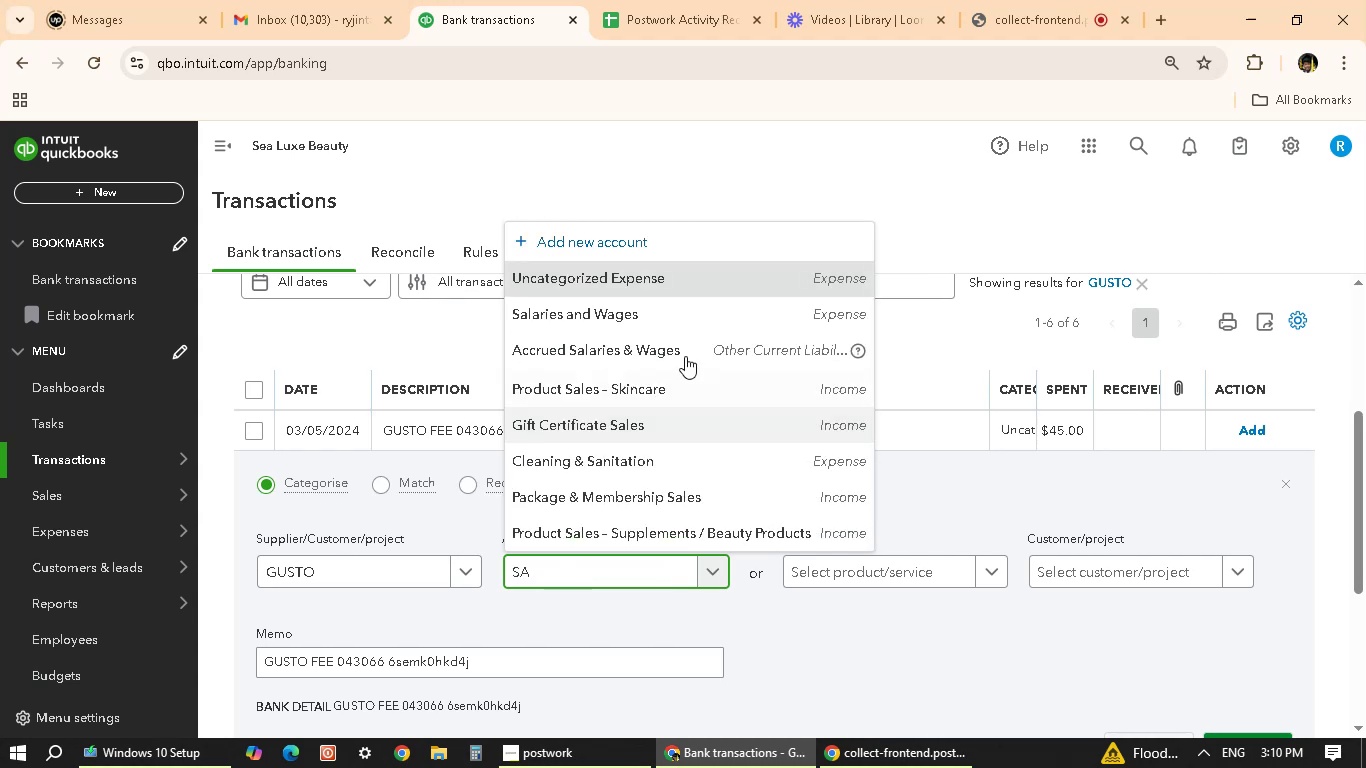 
left_click([690, 322])
 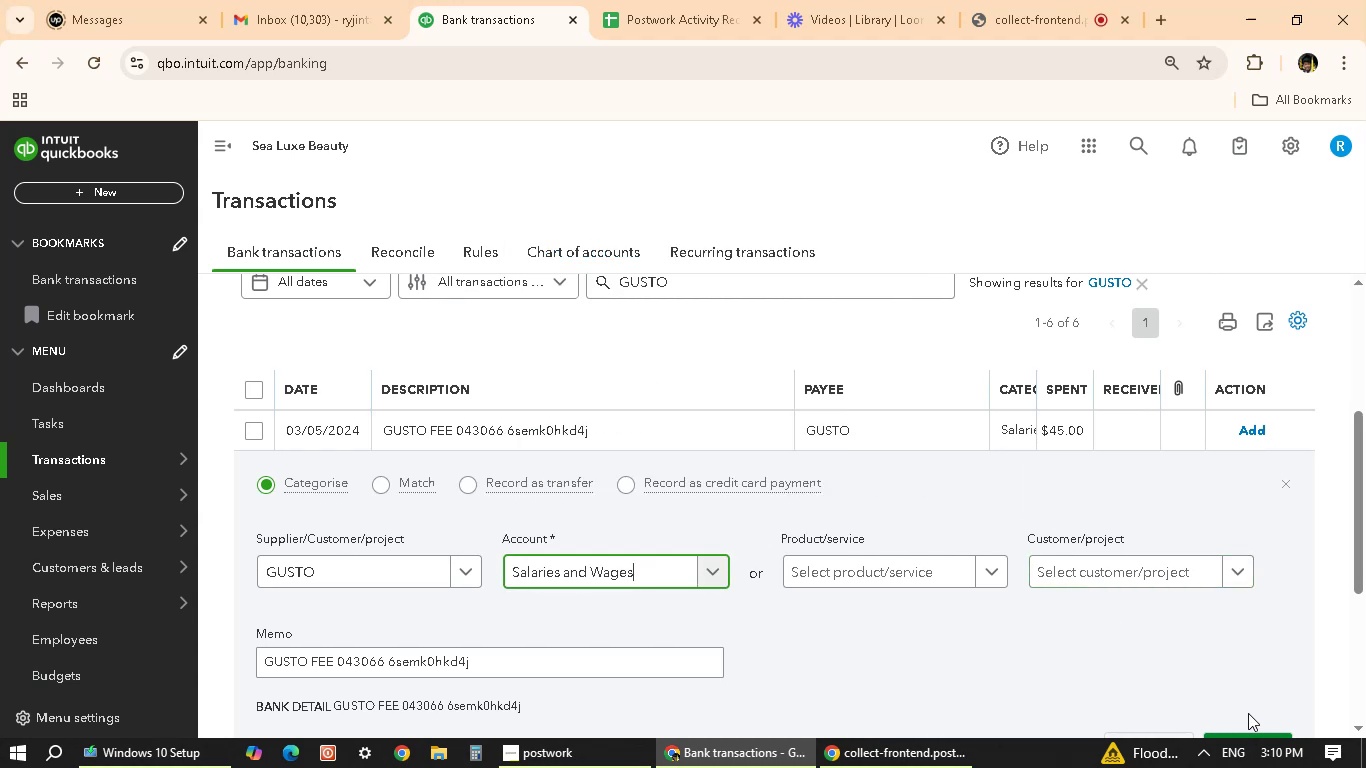 
scroll: coordinate [1248, 713], scroll_direction: down, amount: 2.0
 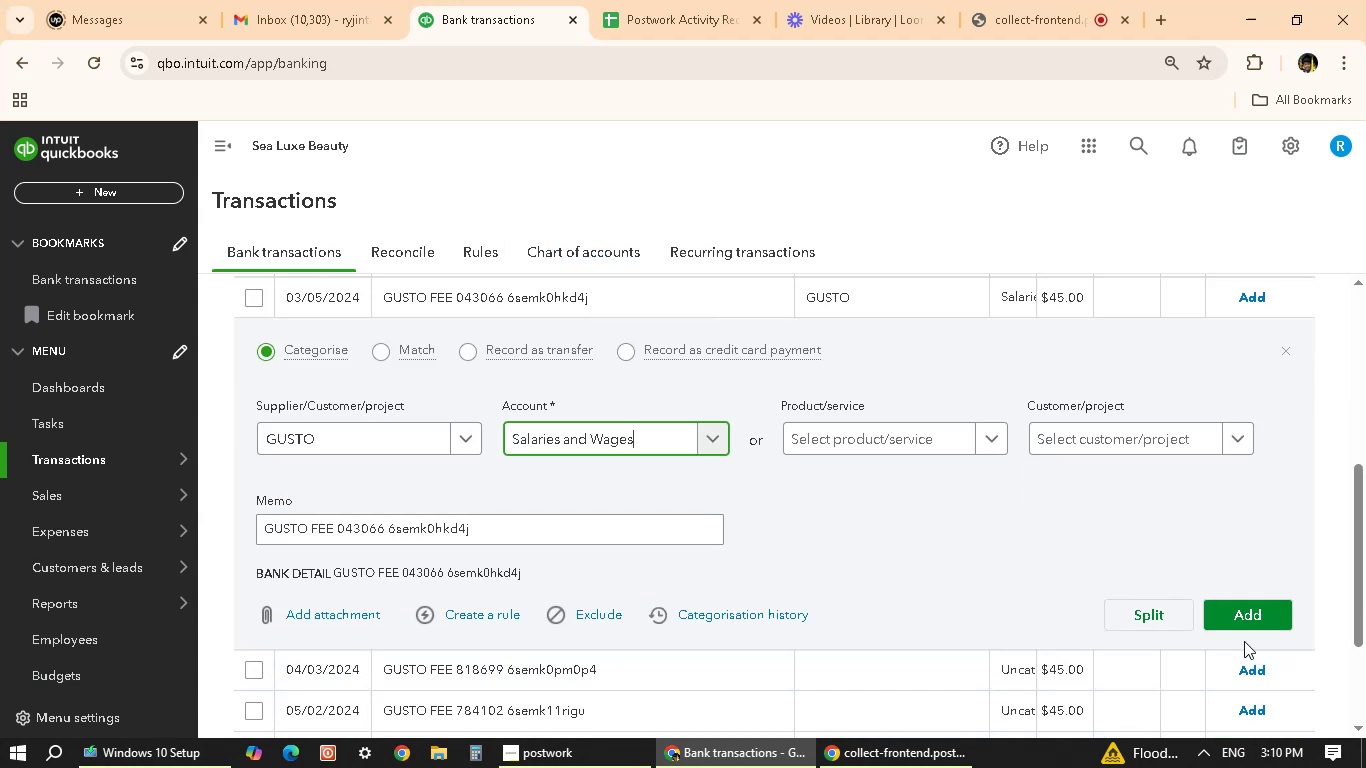 
left_click([1247, 619])
 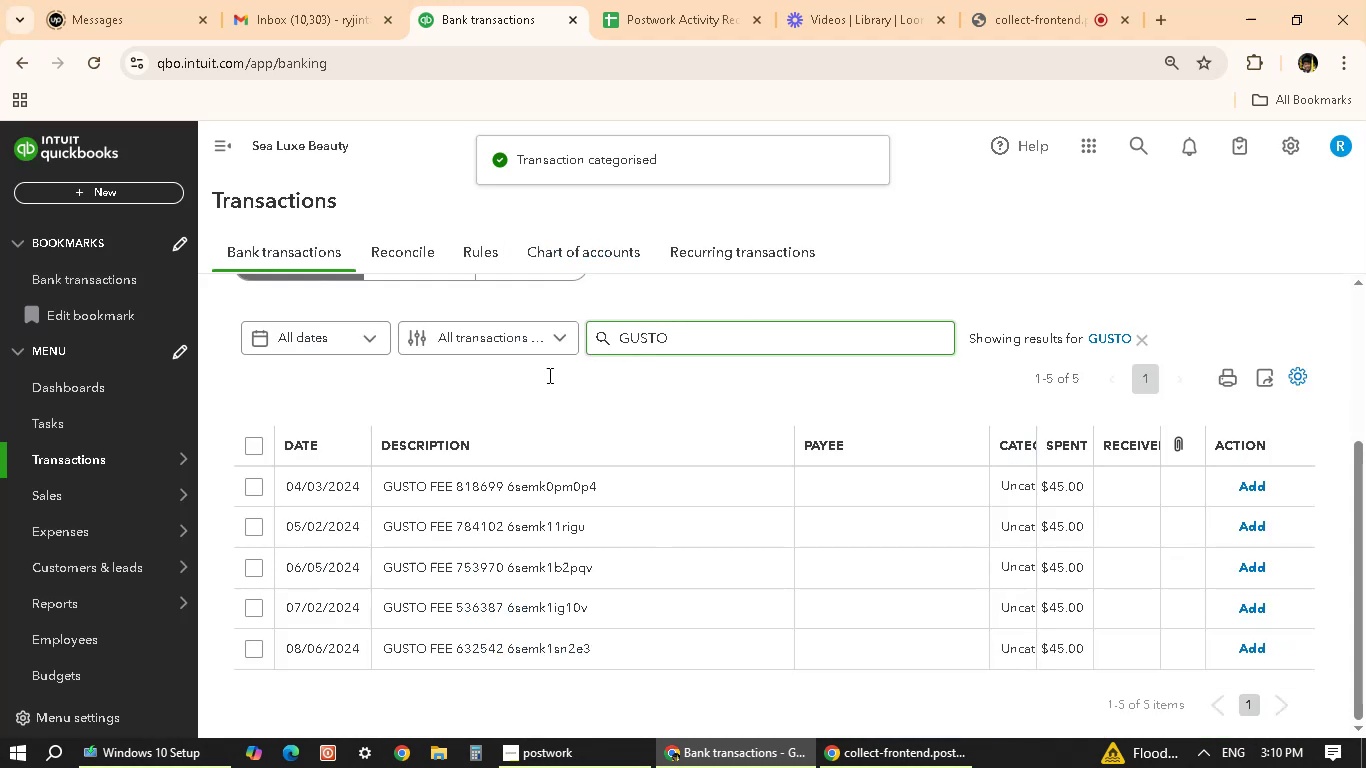 
left_click([443, 484])
 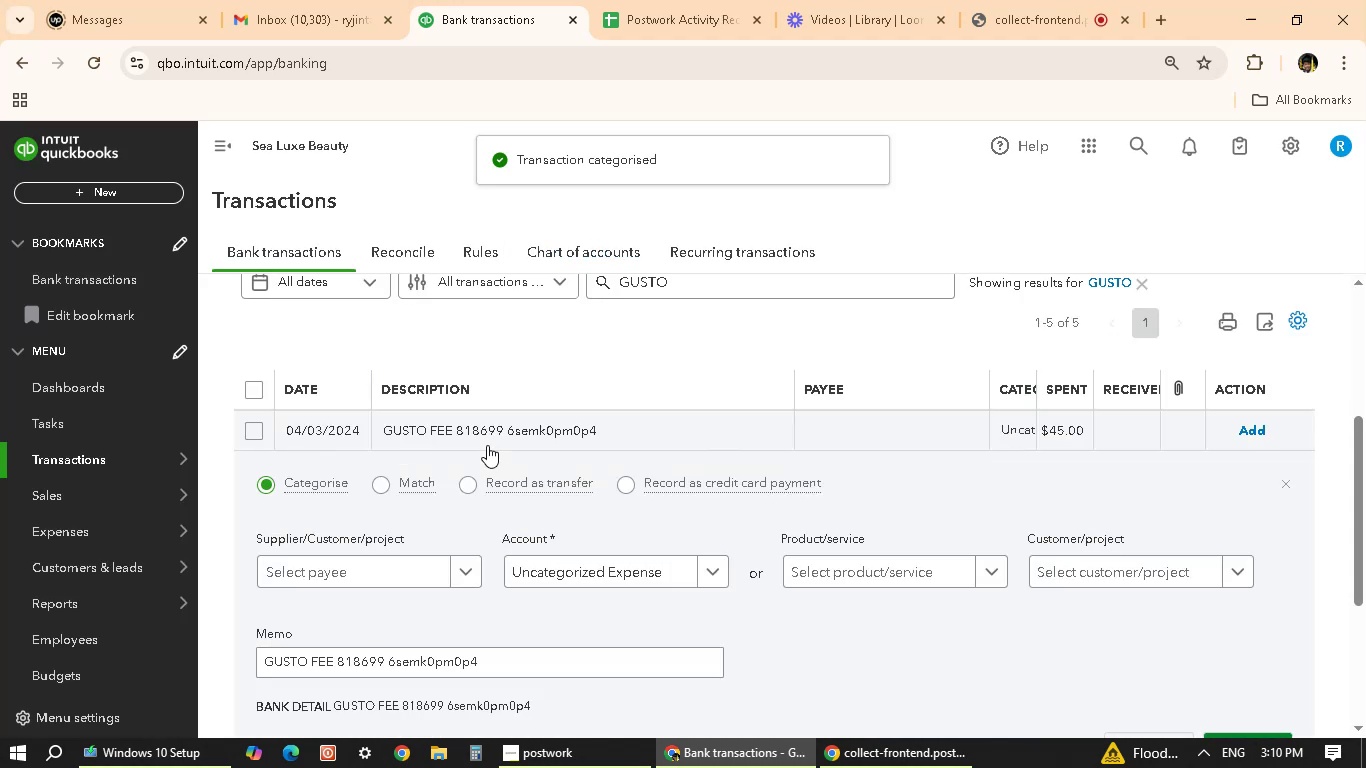 
type(GUSTO)
 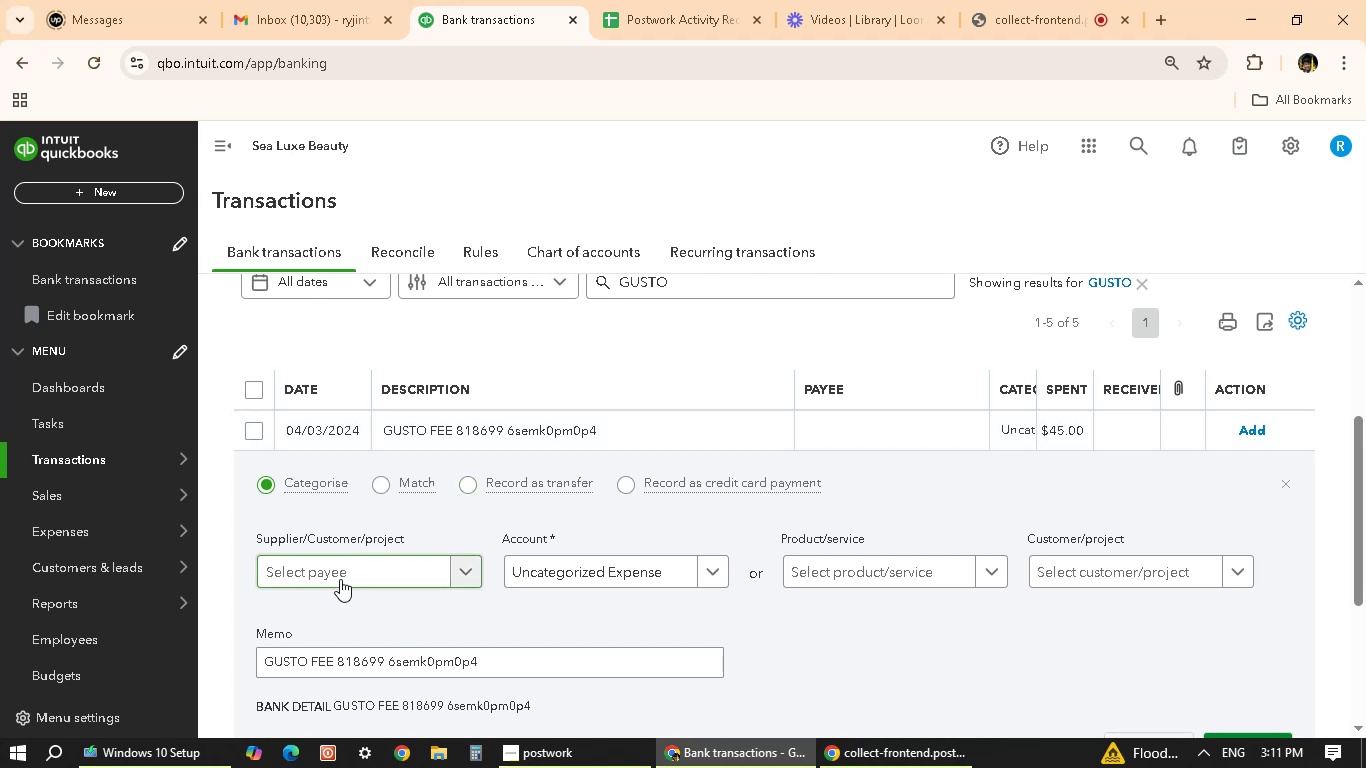 
scroll: coordinate [340, 579], scroll_direction: down, amount: 2.0
 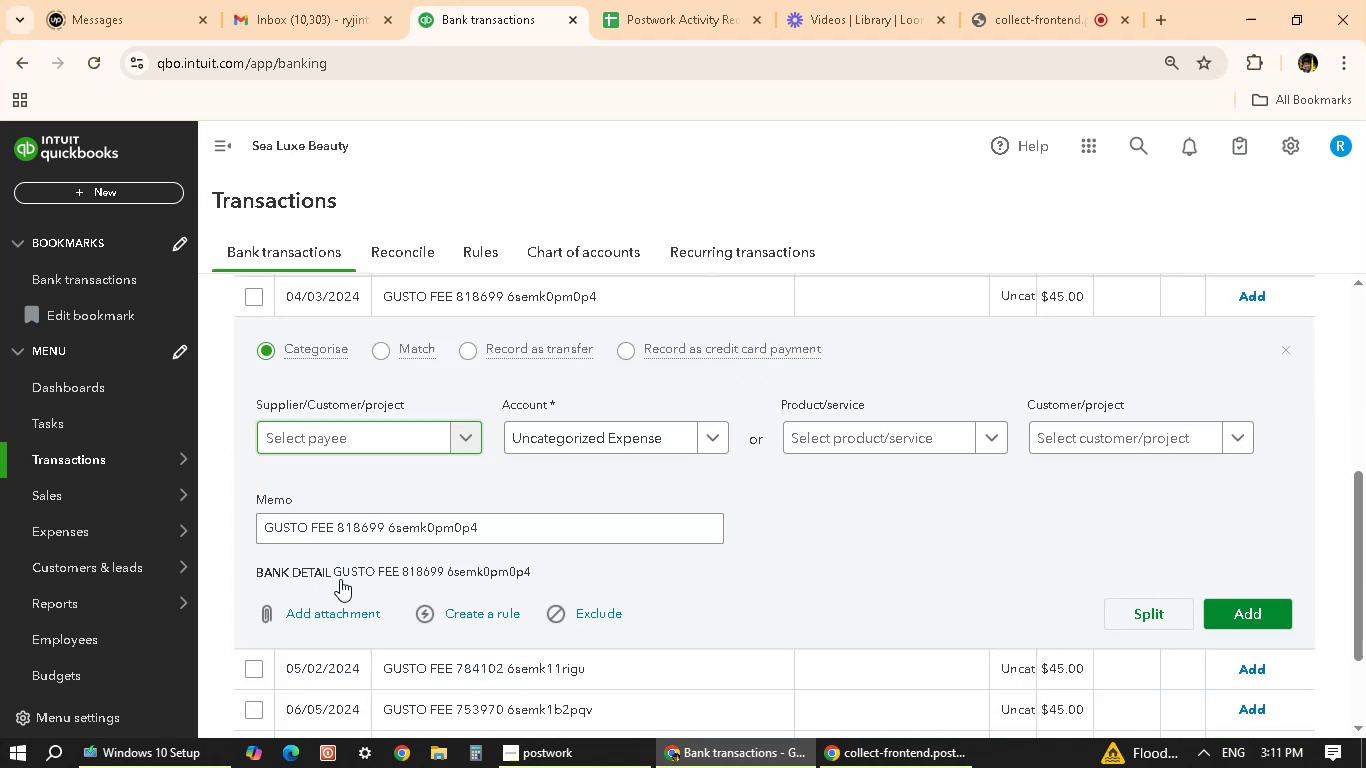 
key(G)
 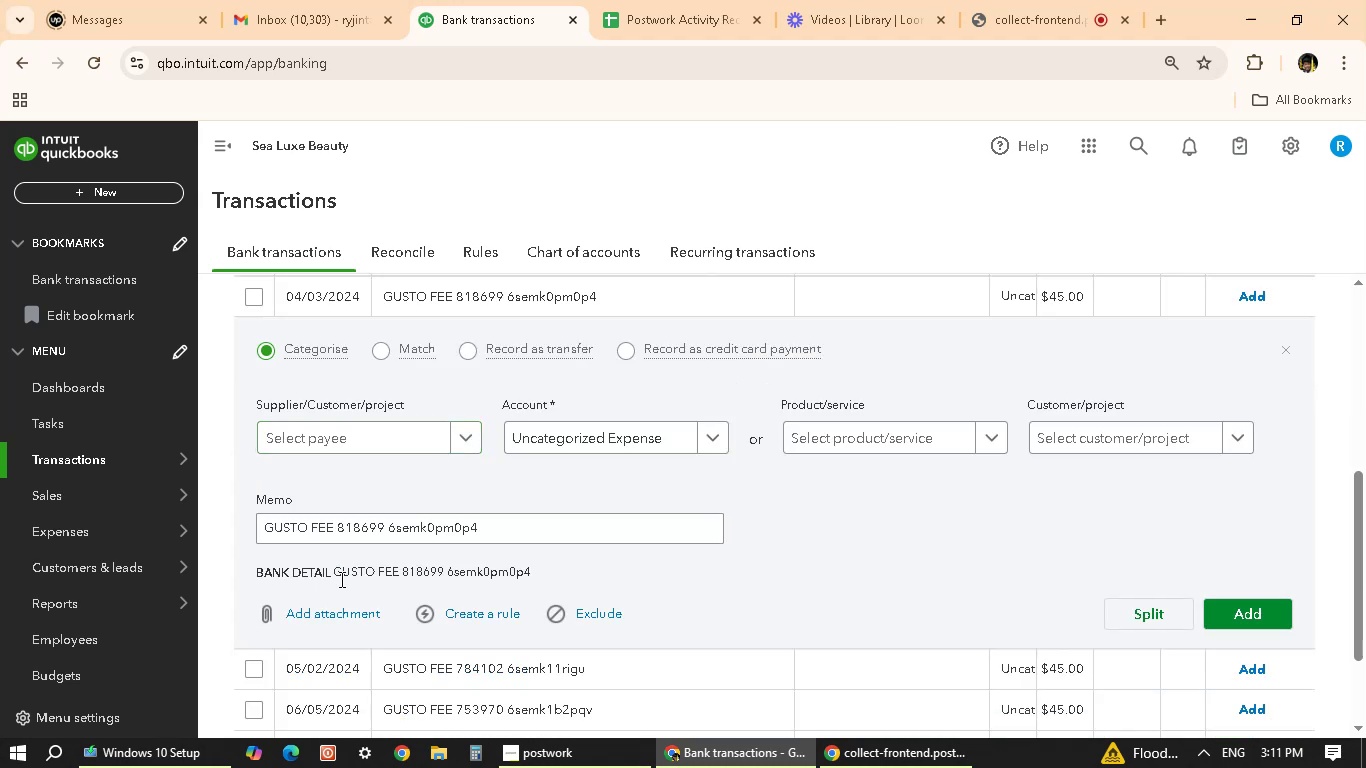 
scroll: coordinate [355, 571], scroll_direction: up, amount: 2.0
 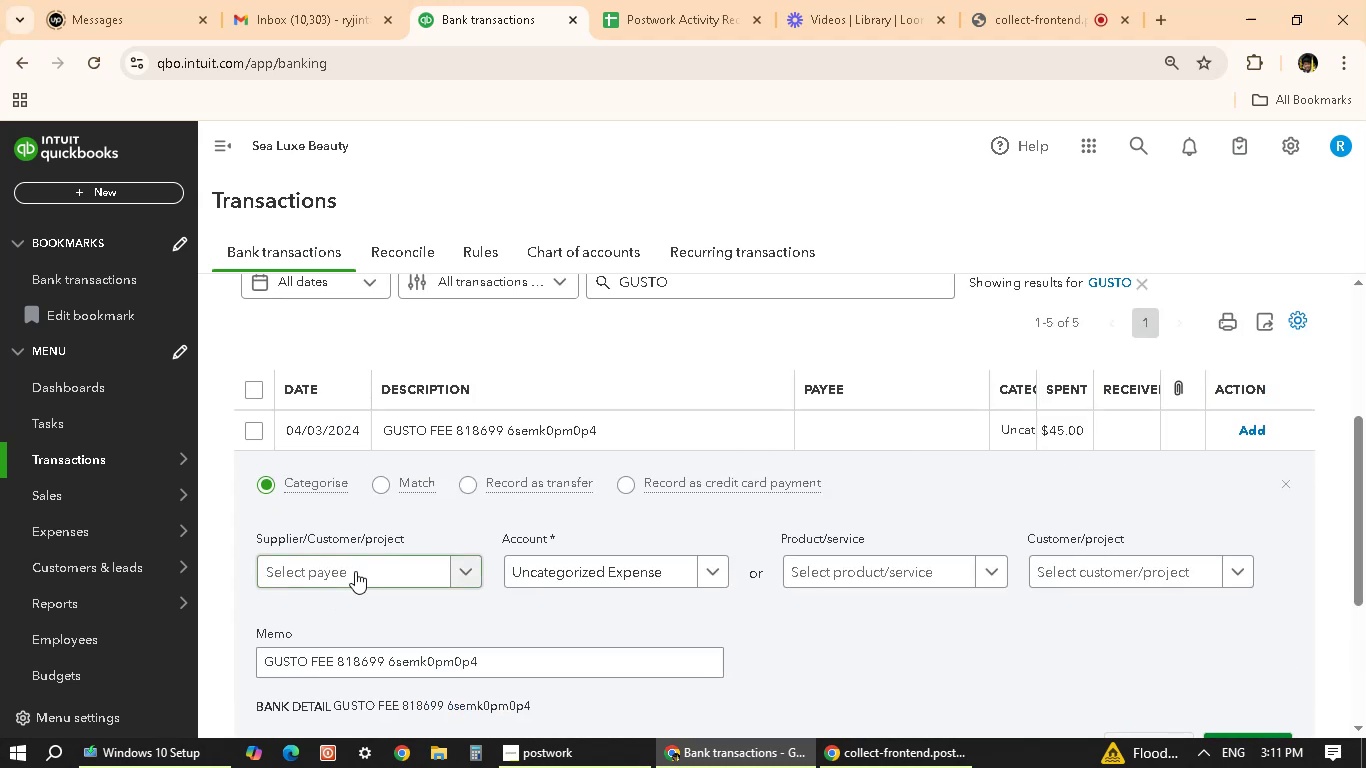 
left_click([355, 571])
 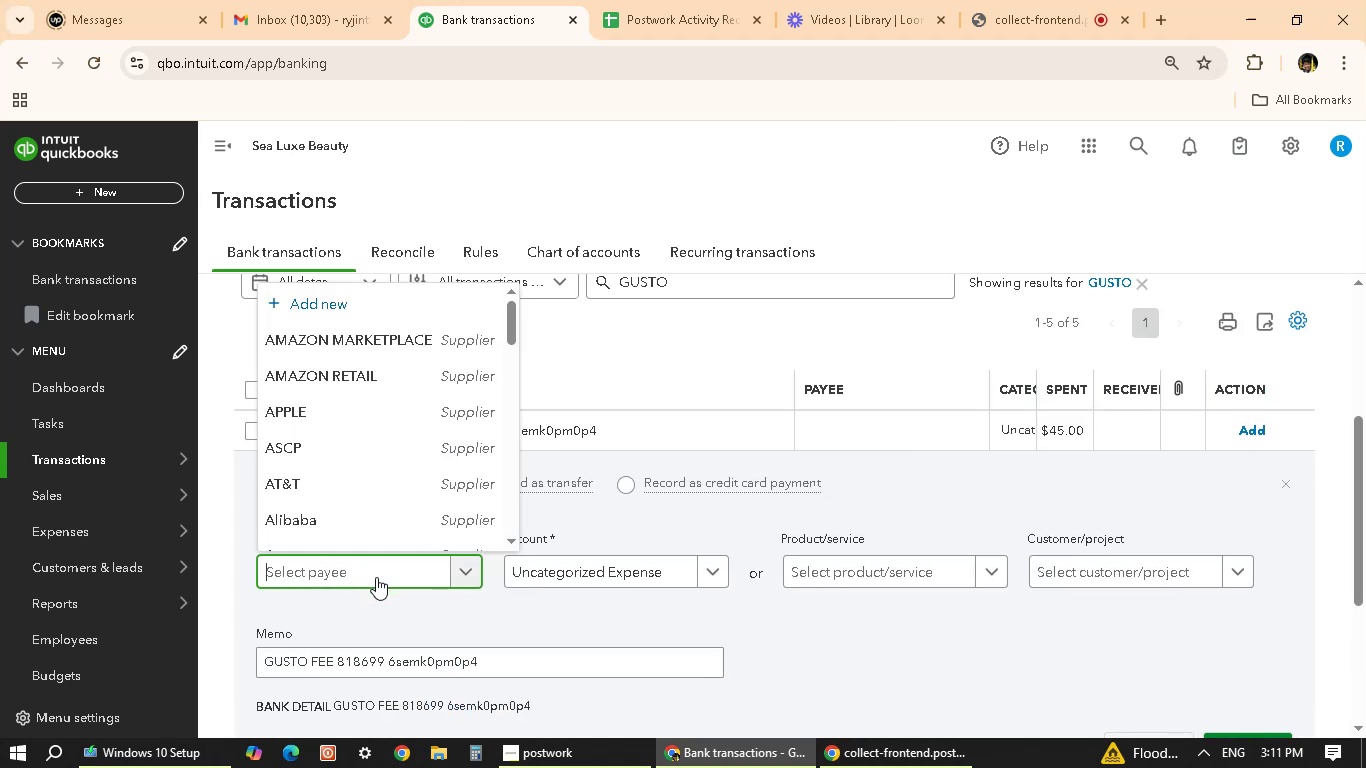 
type(GUSTO)
 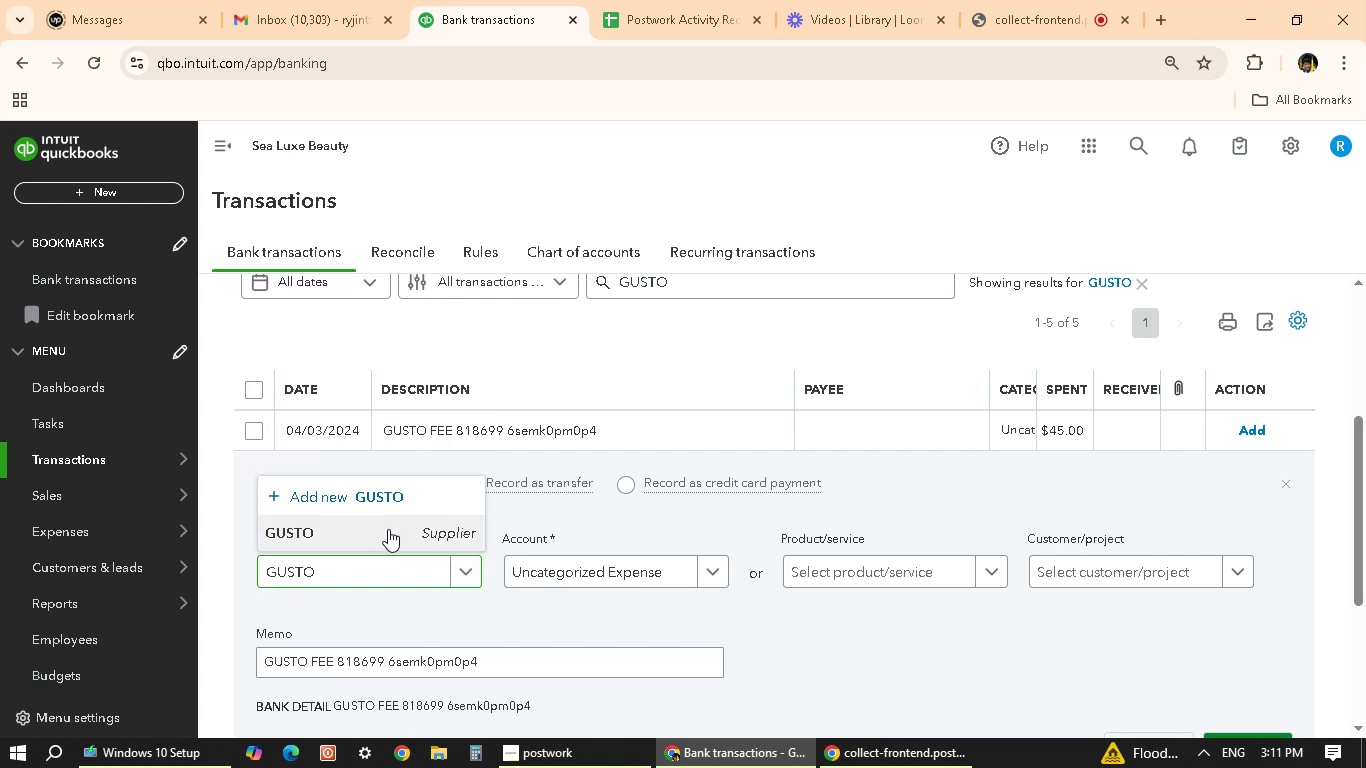 
left_click([570, 568])
 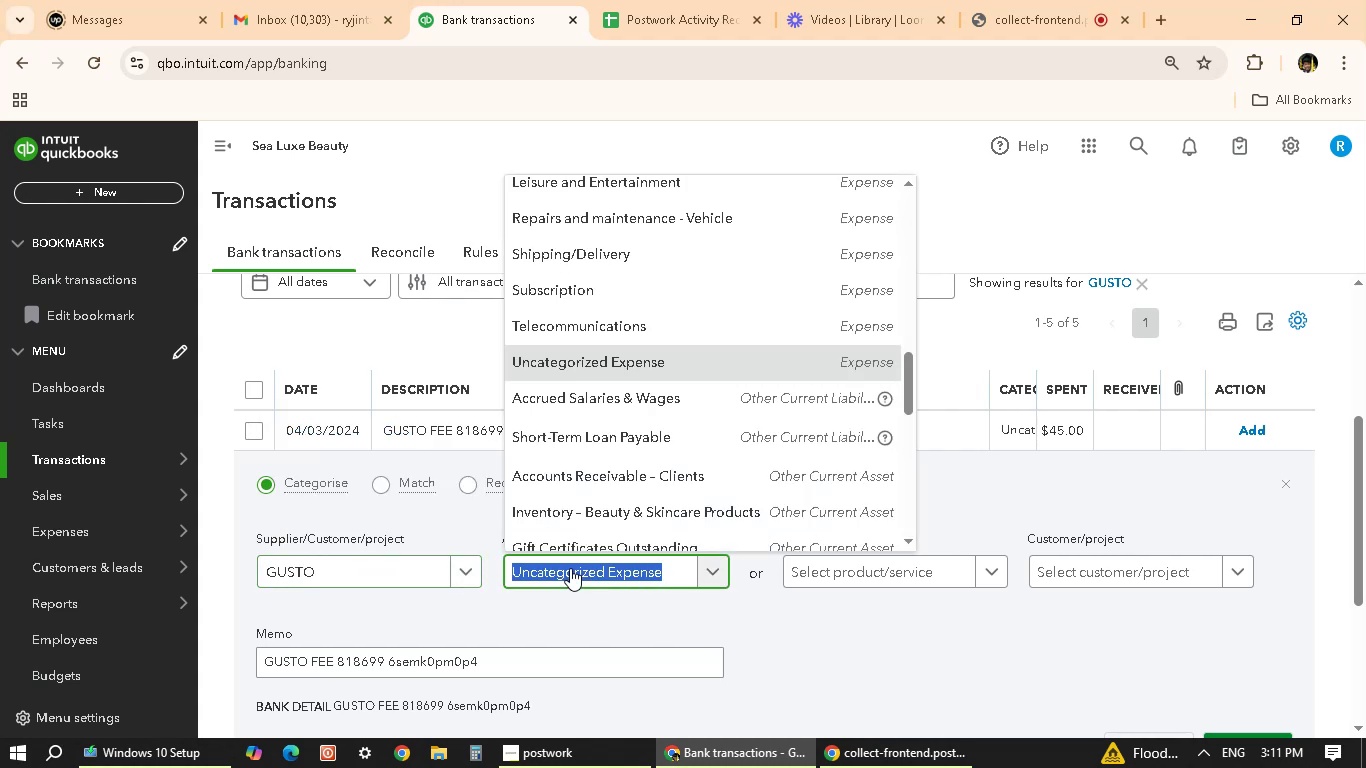 
type(SA)
 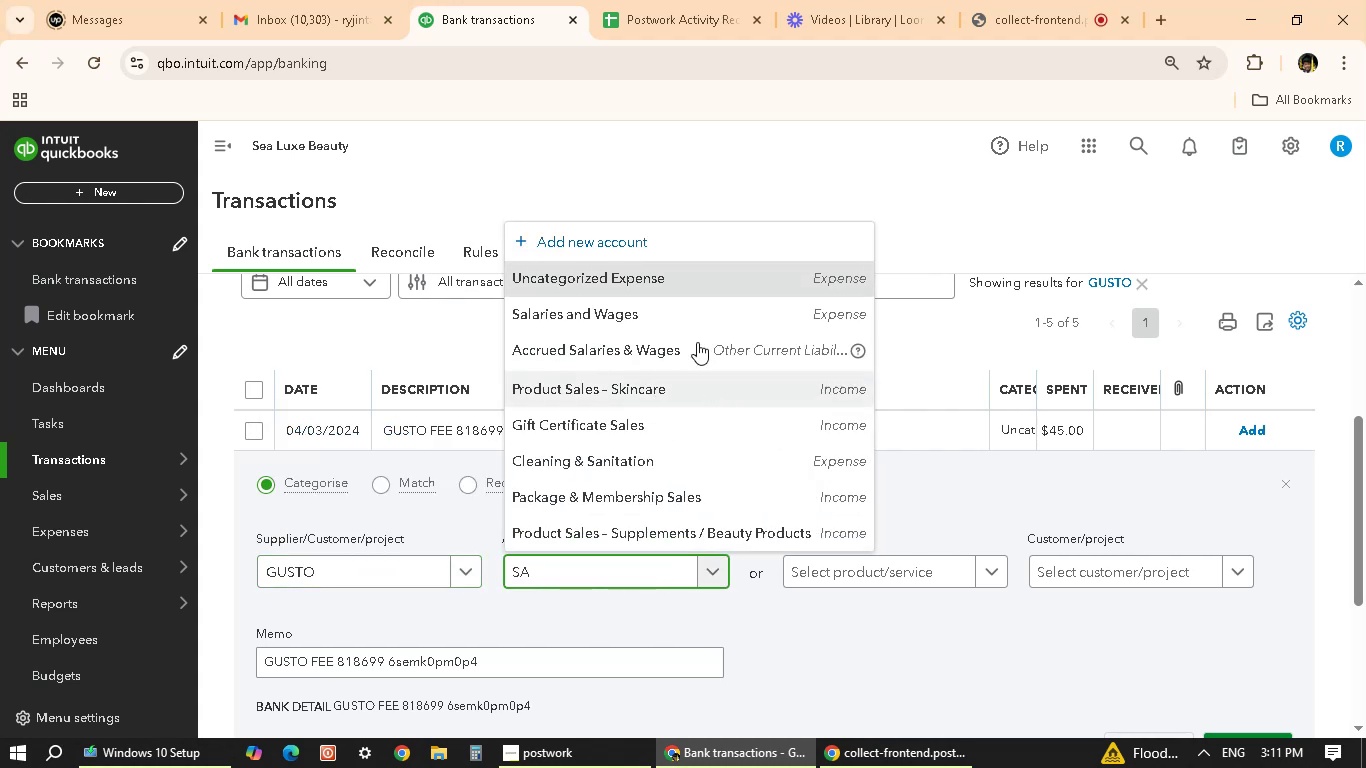 
left_click([686, 309])
 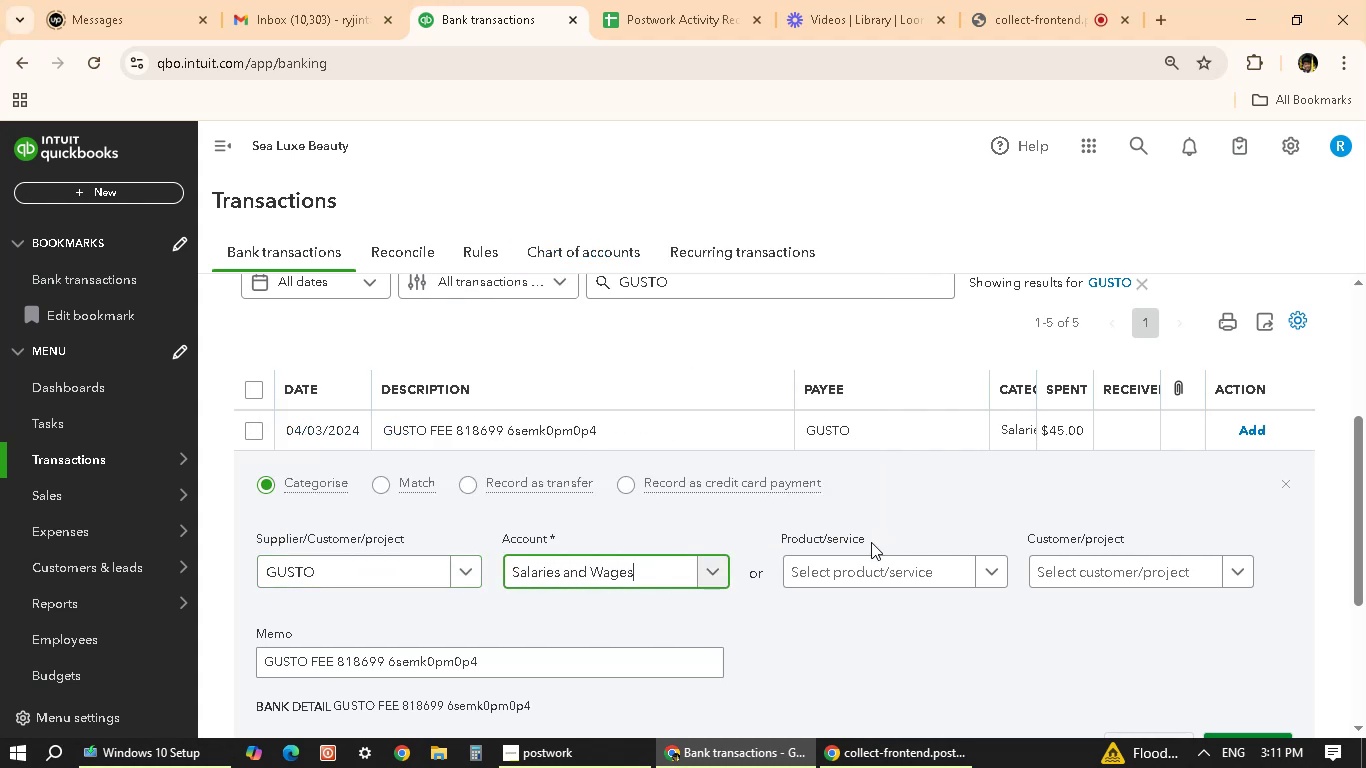 
scroll: coordinate [860, 582], scroll_direction: down, amount: 2.0
 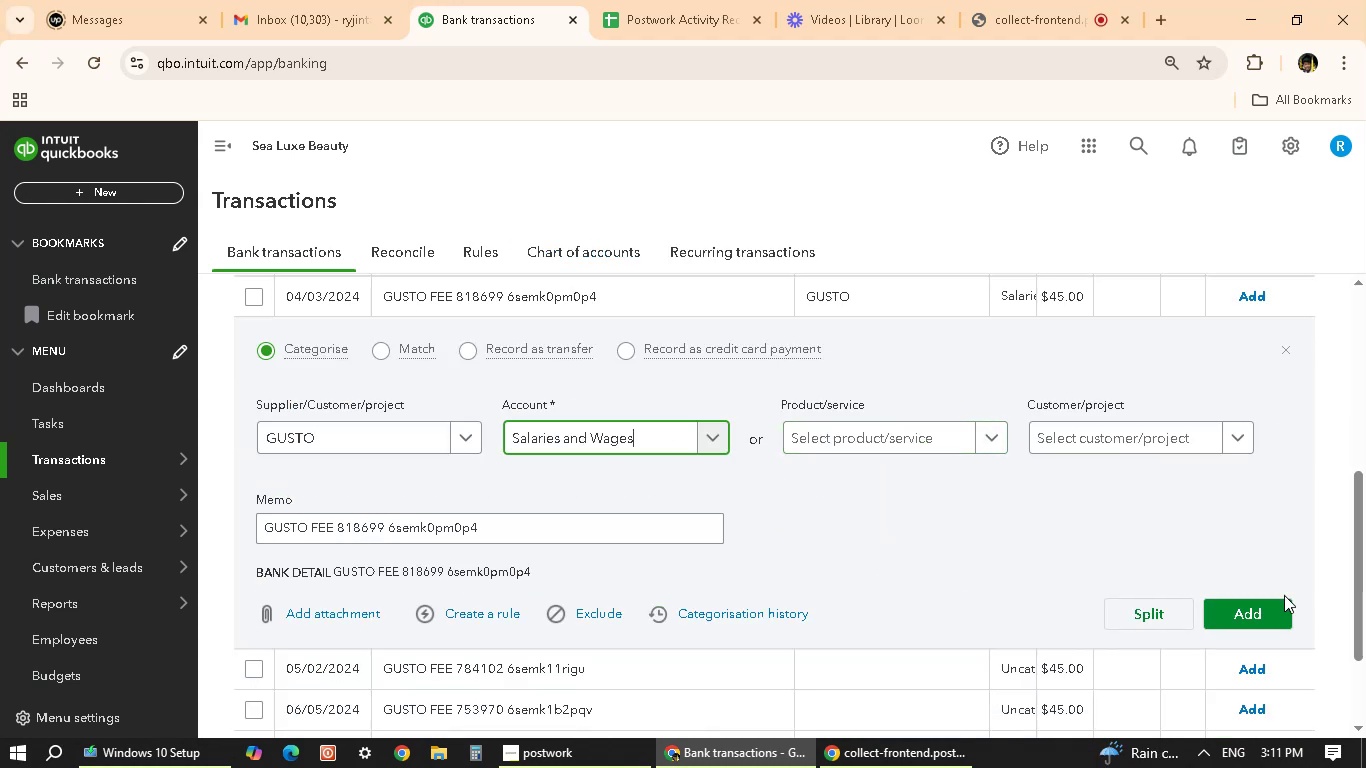 
left_click([1280, 611])
 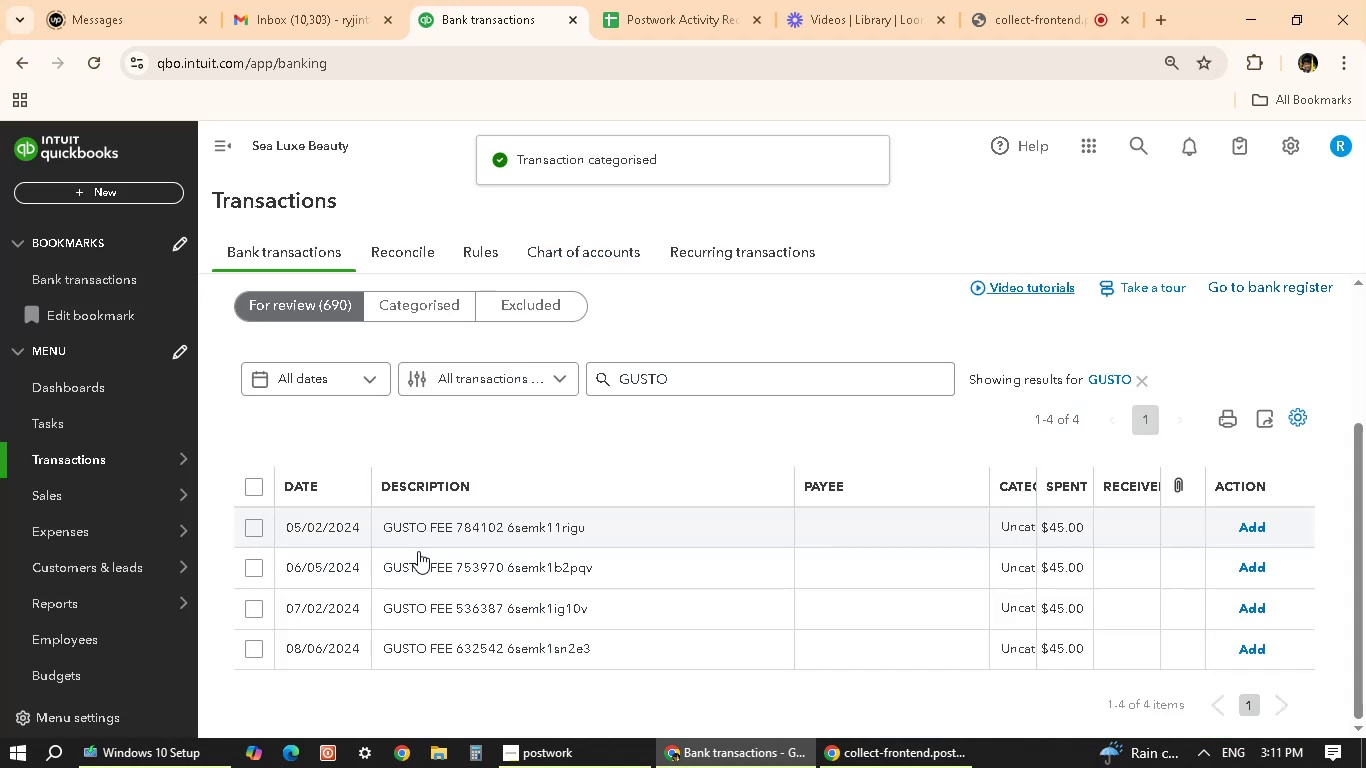 
left_click([475, 514])
 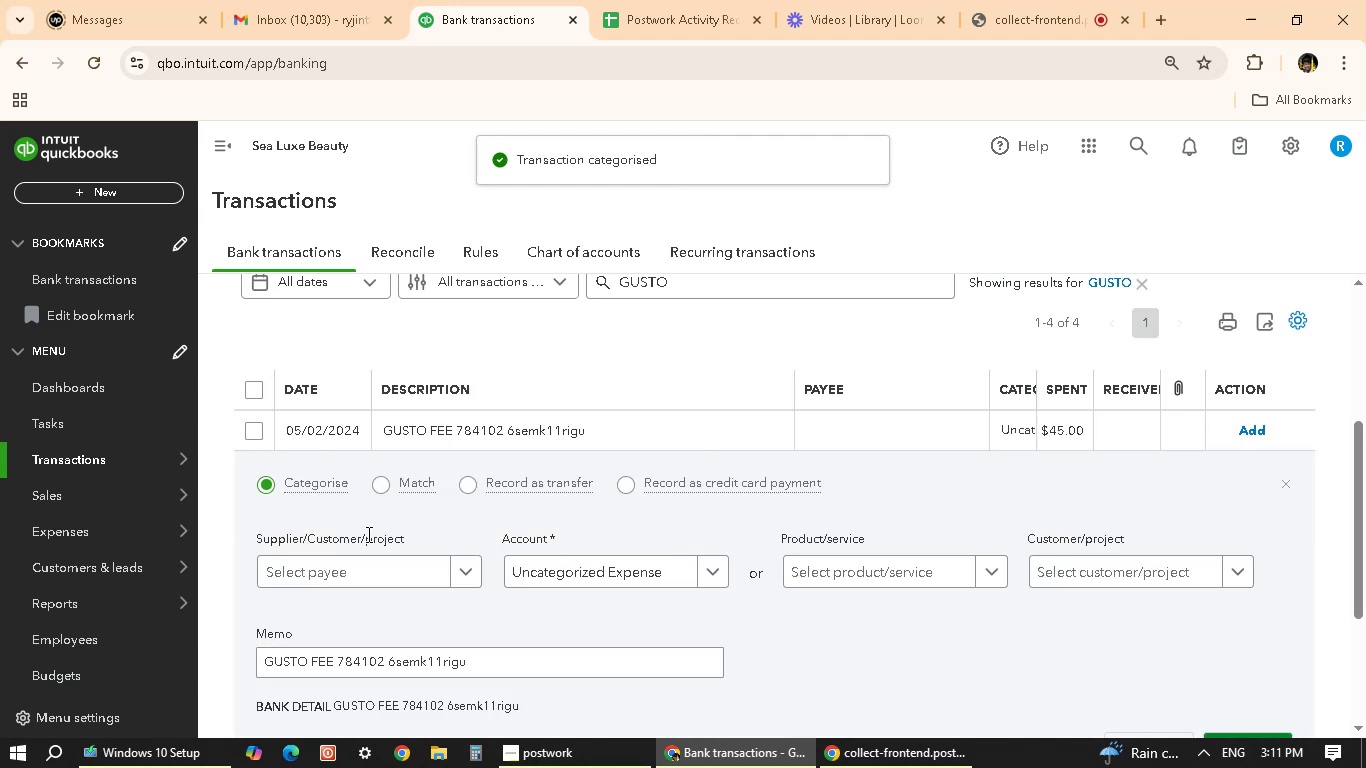 
left_click([337, 580])
 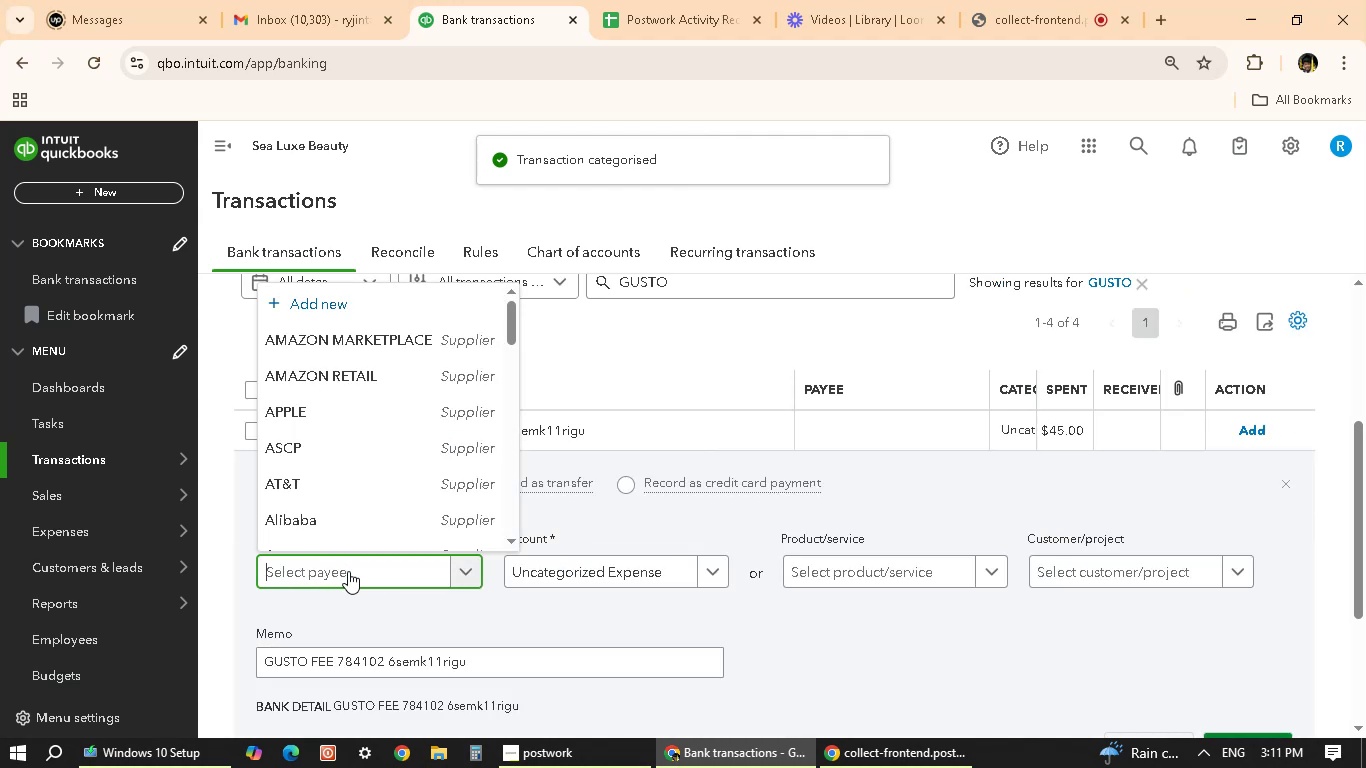 
type(GUSTO)
 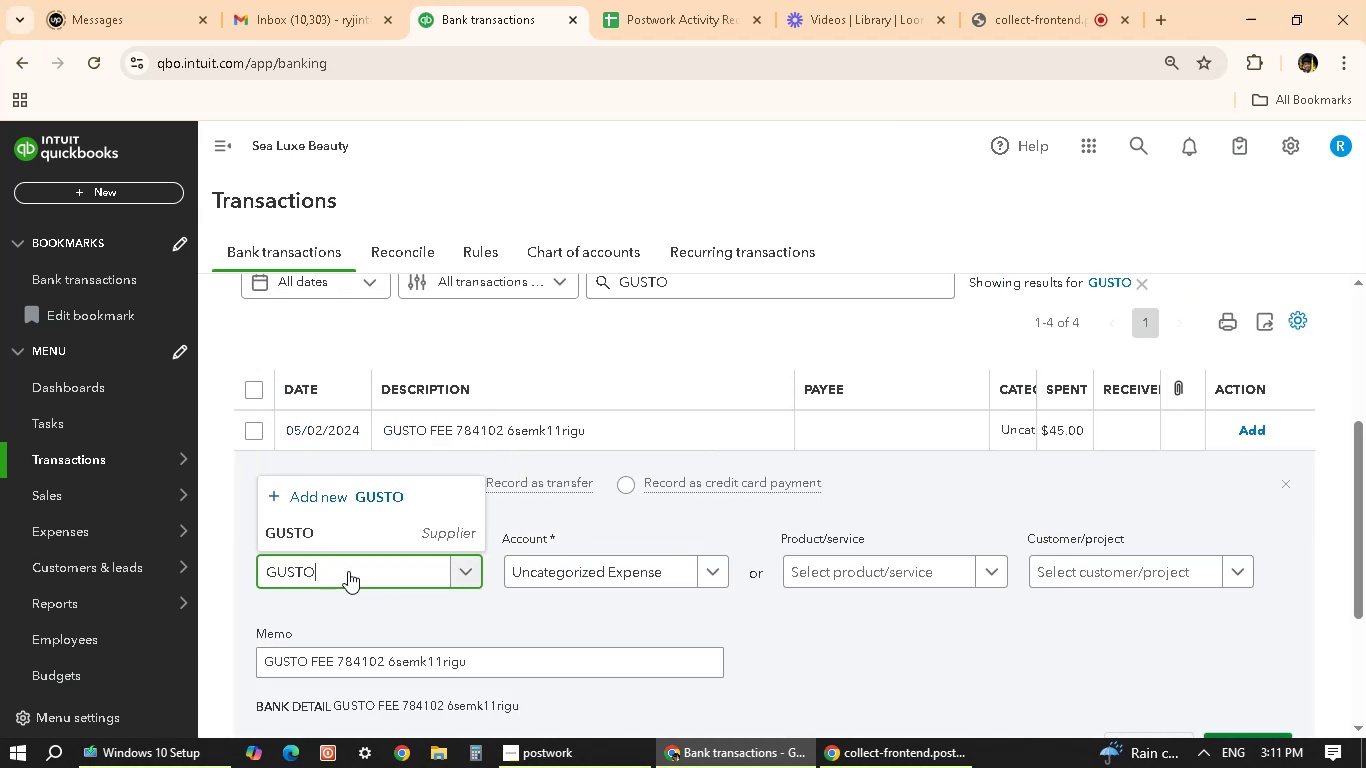 
left_click([364, 528])
 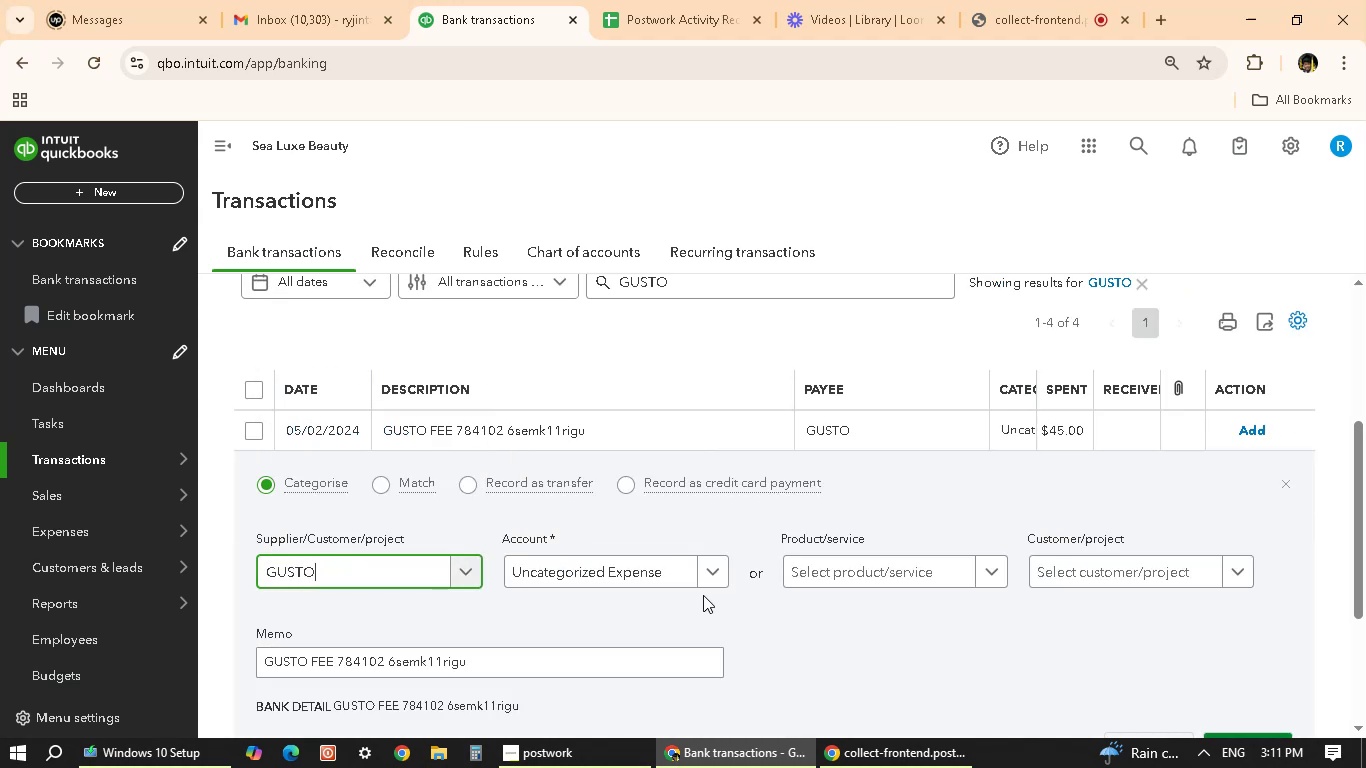 
left_click([648, 575])
 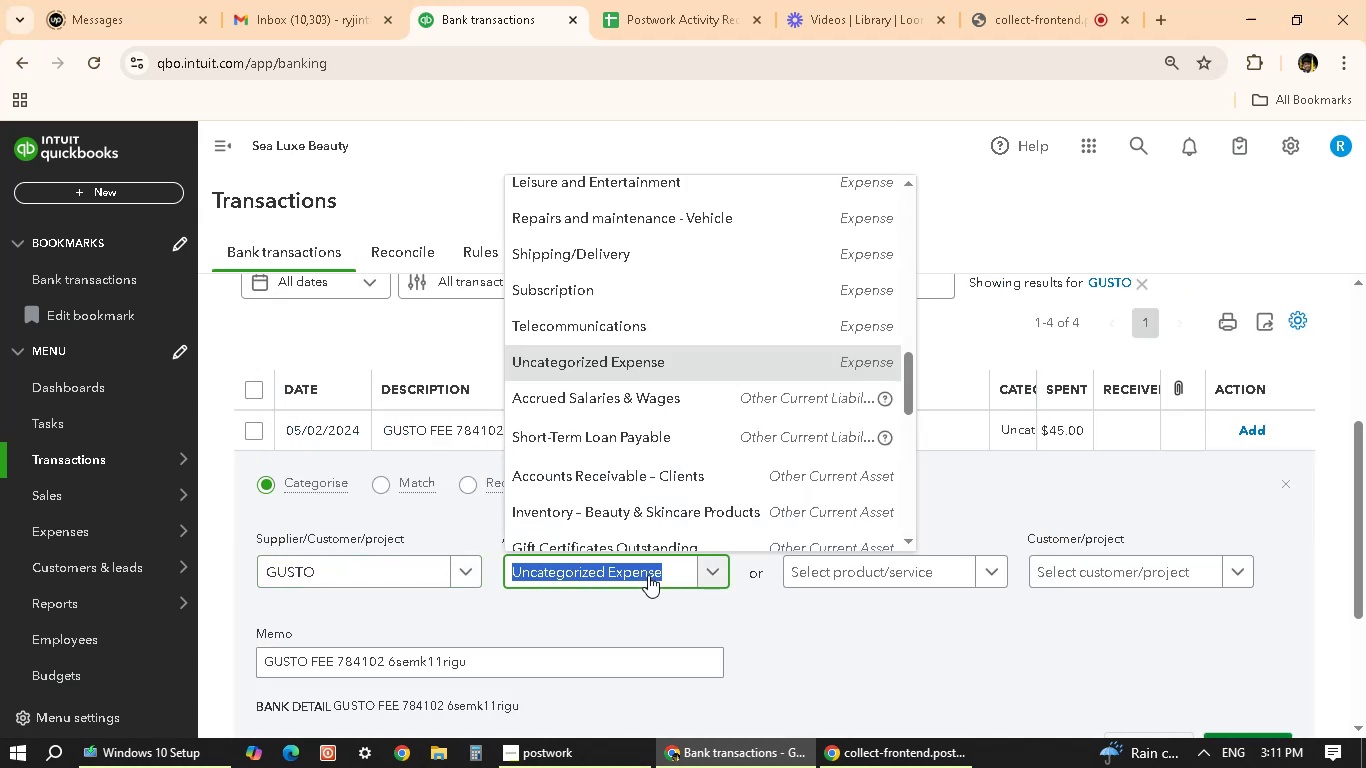 
type(SALARIE)
 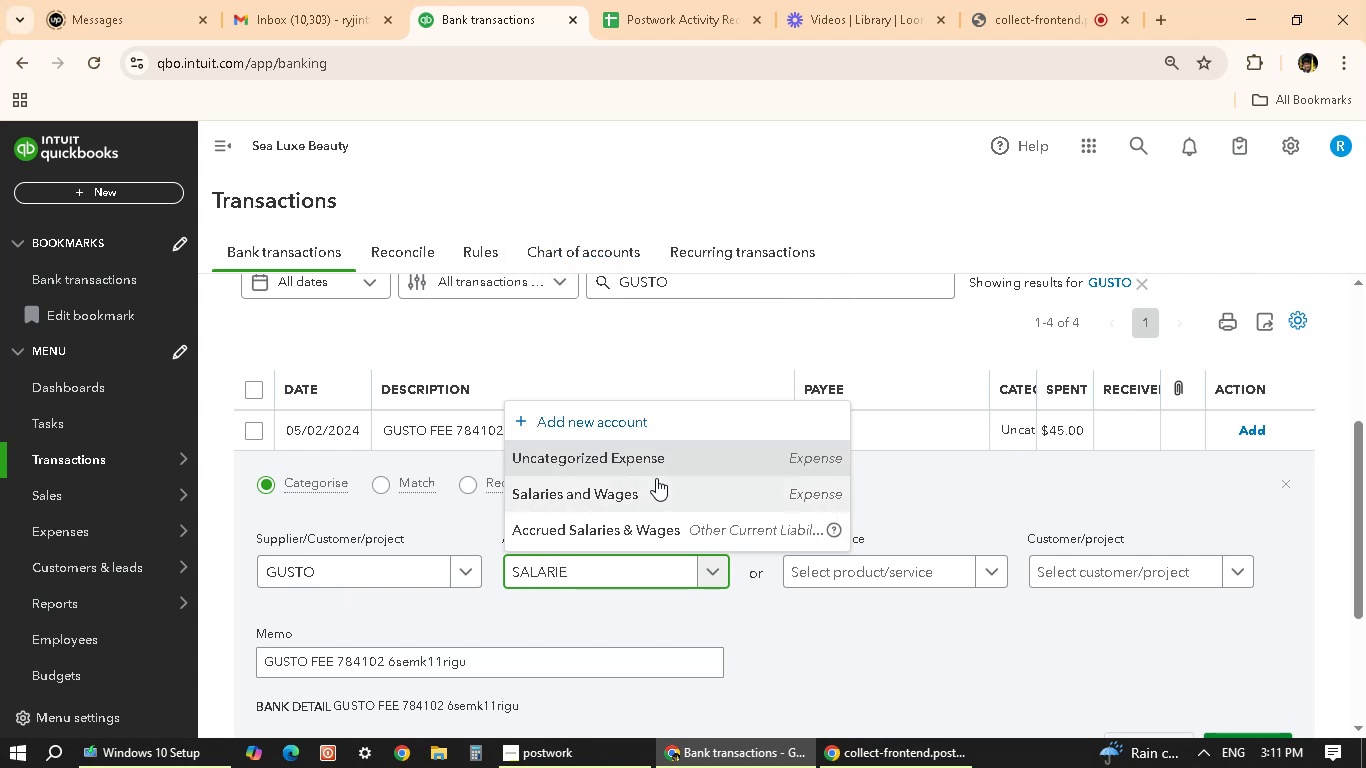 
left_click([638, 491])
 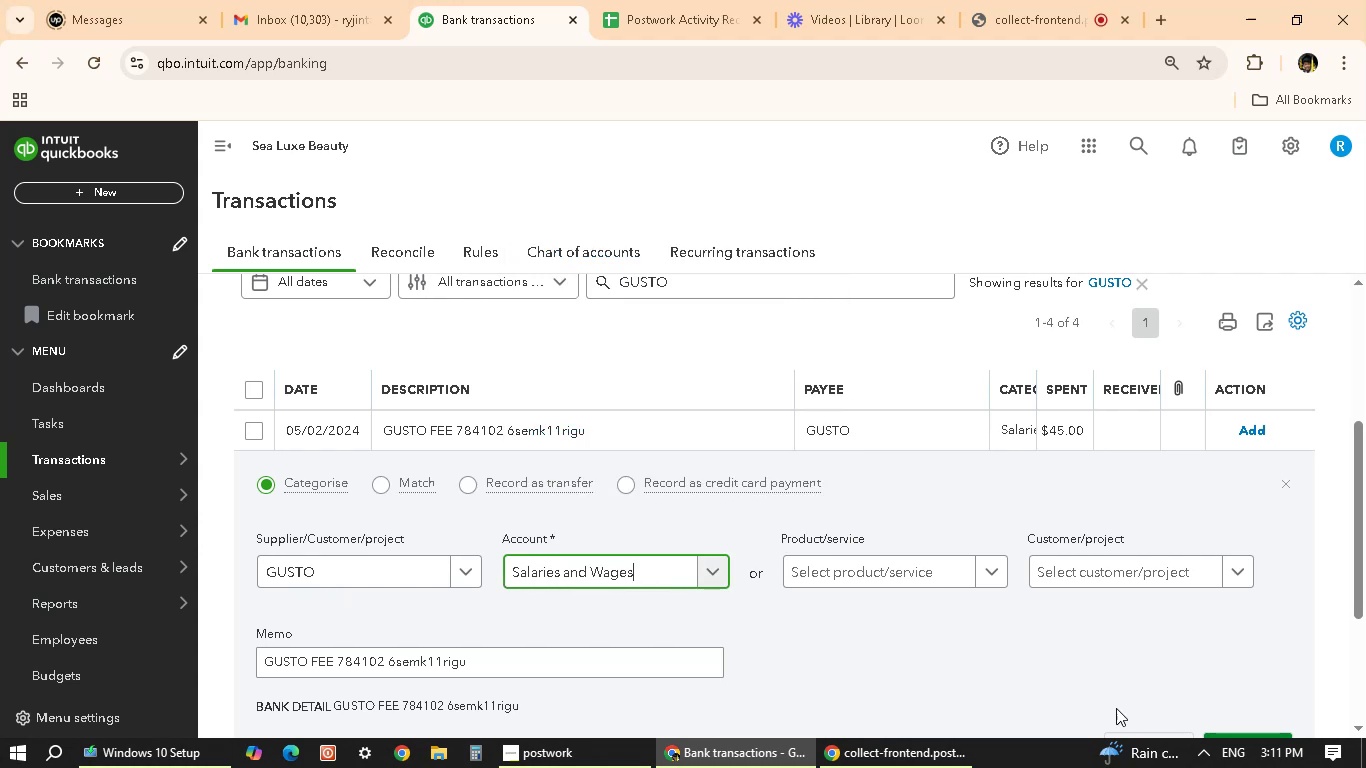 
scroll: coordinate [1169, 707], scroll_direction: down, amount: 2.0
 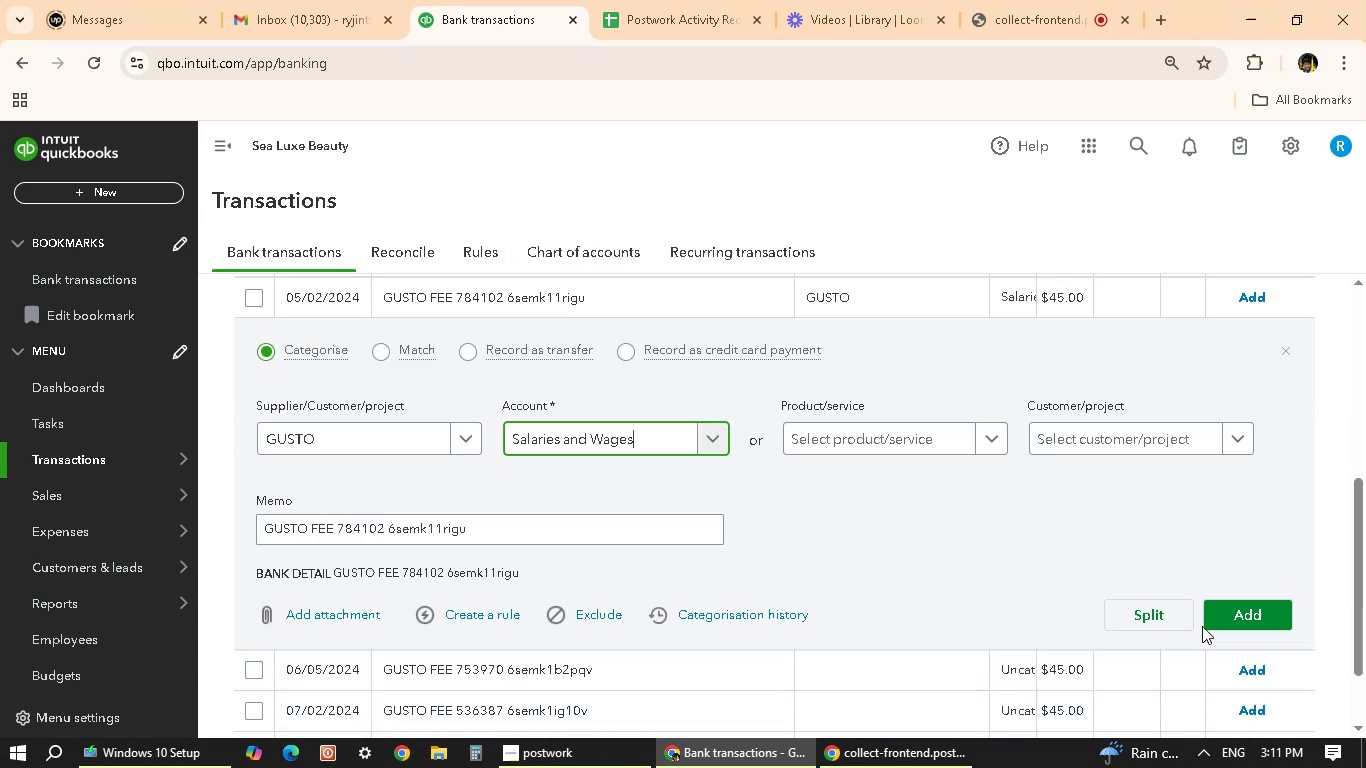 
left_click([1223, 605])
 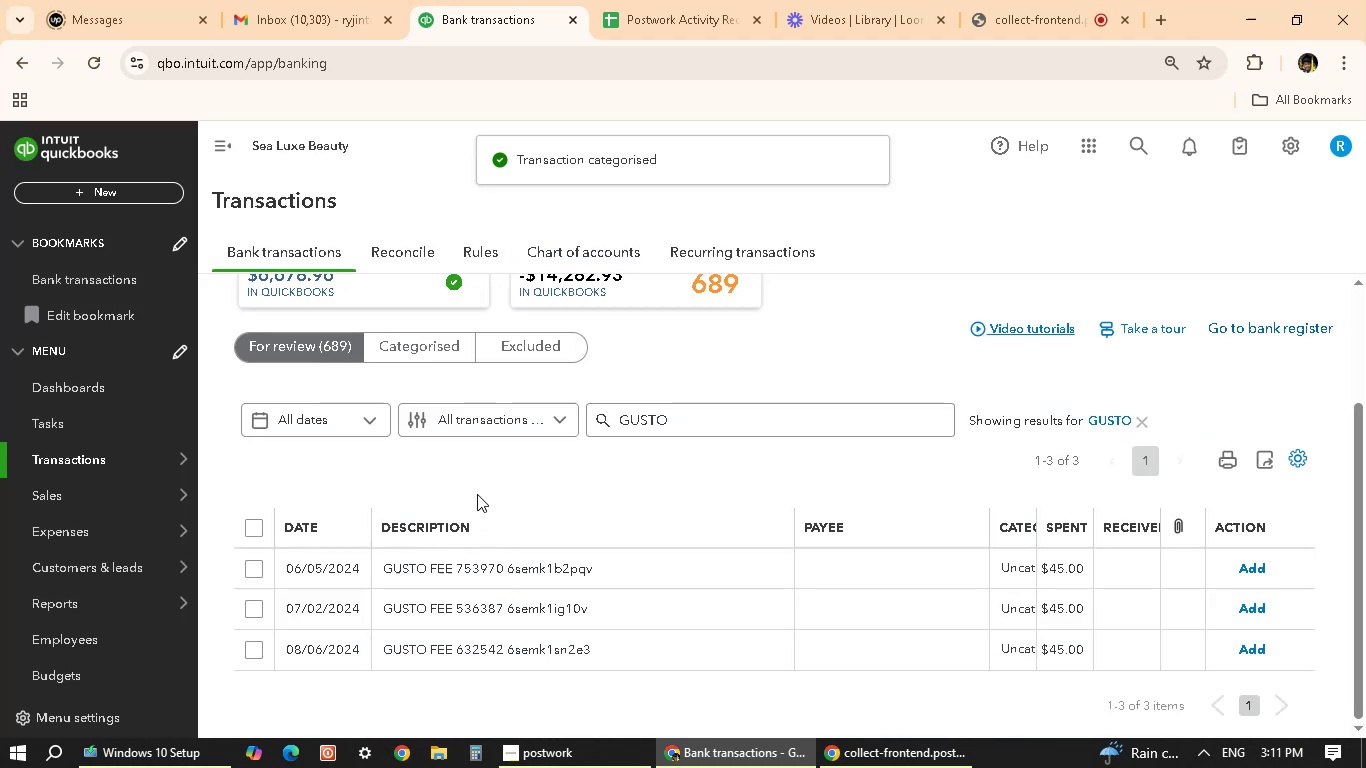 
left_click([457, 569])
 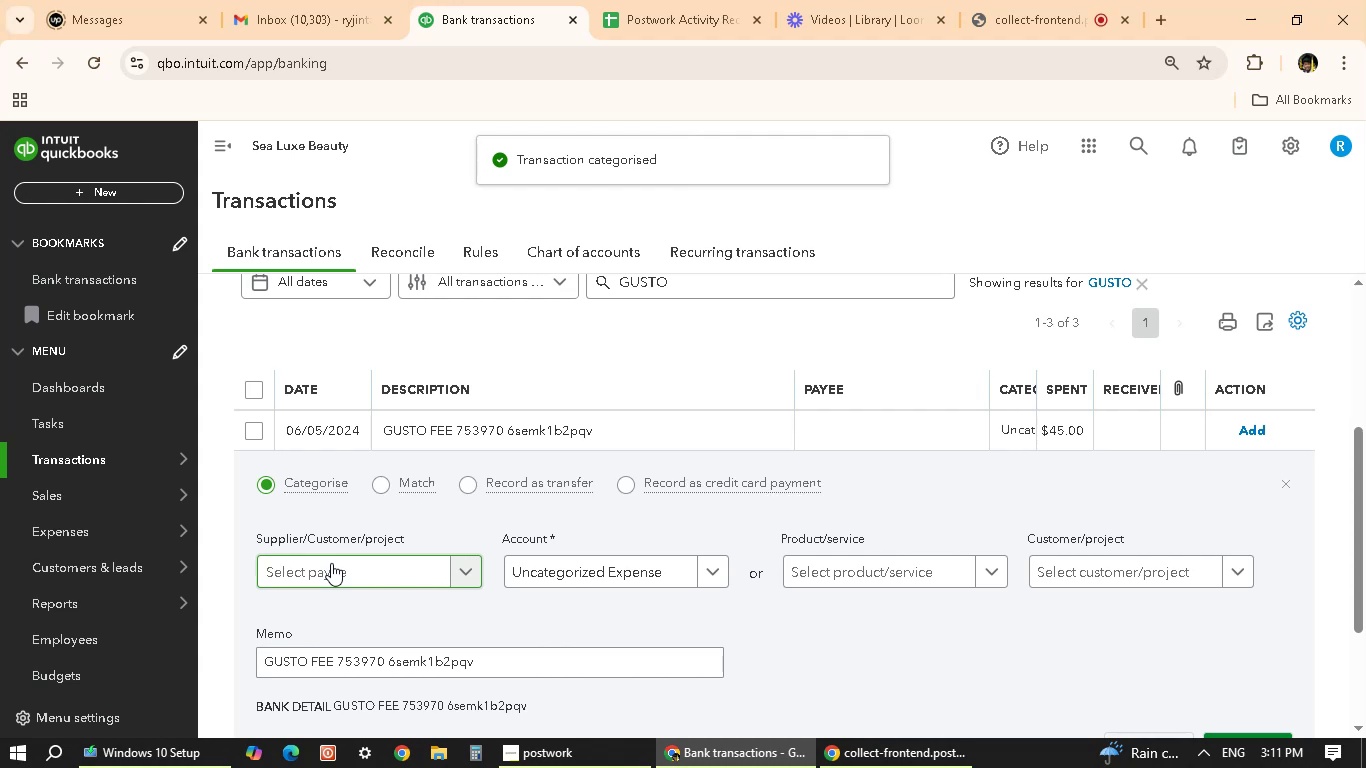 
left_click([331, 564])
 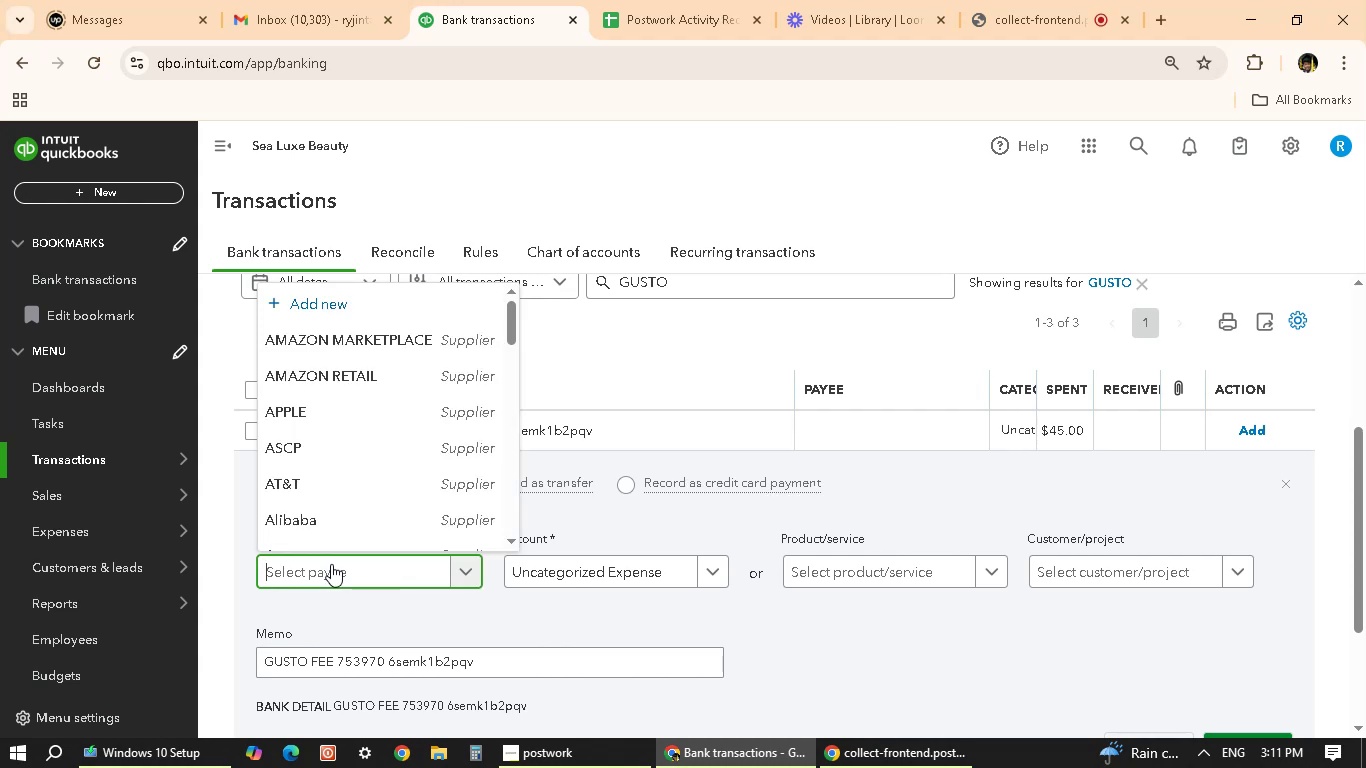 
type(GUS)
 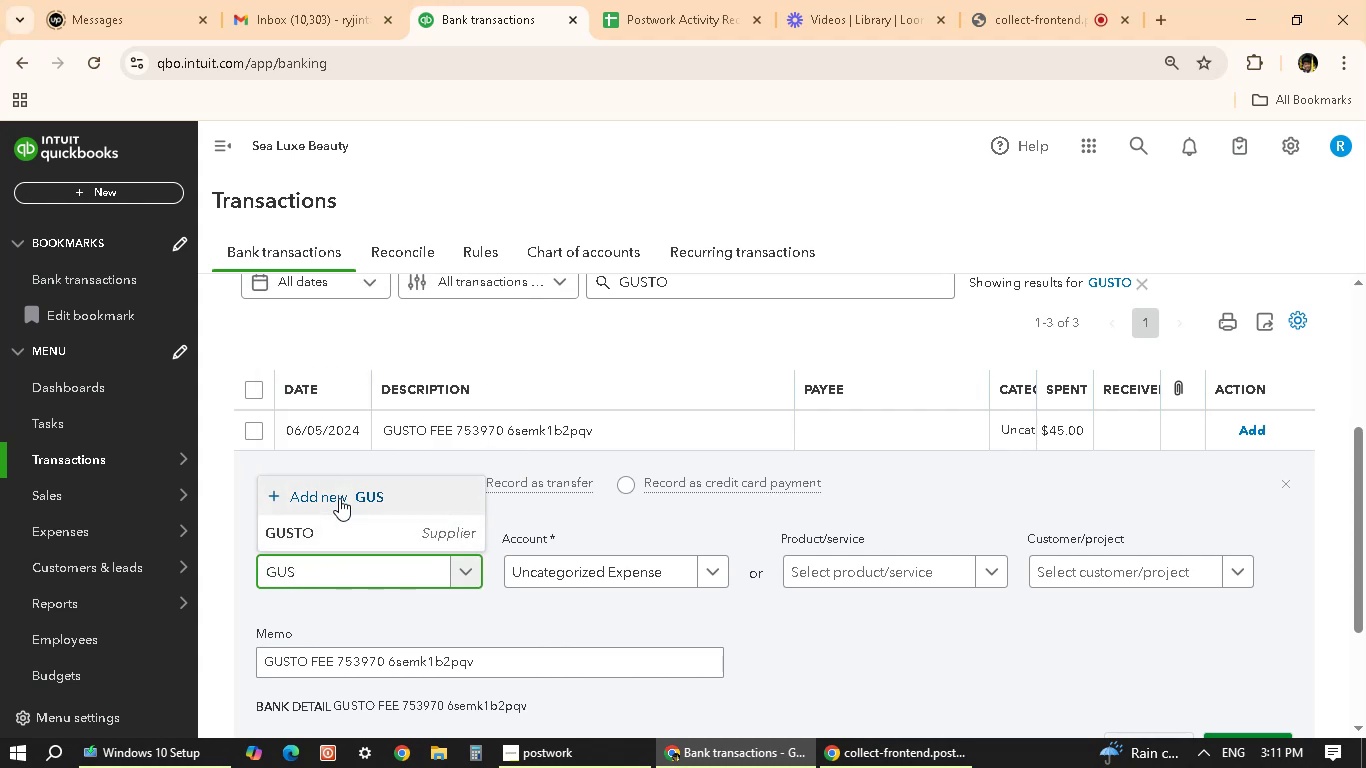 
left_click([334, 526])
 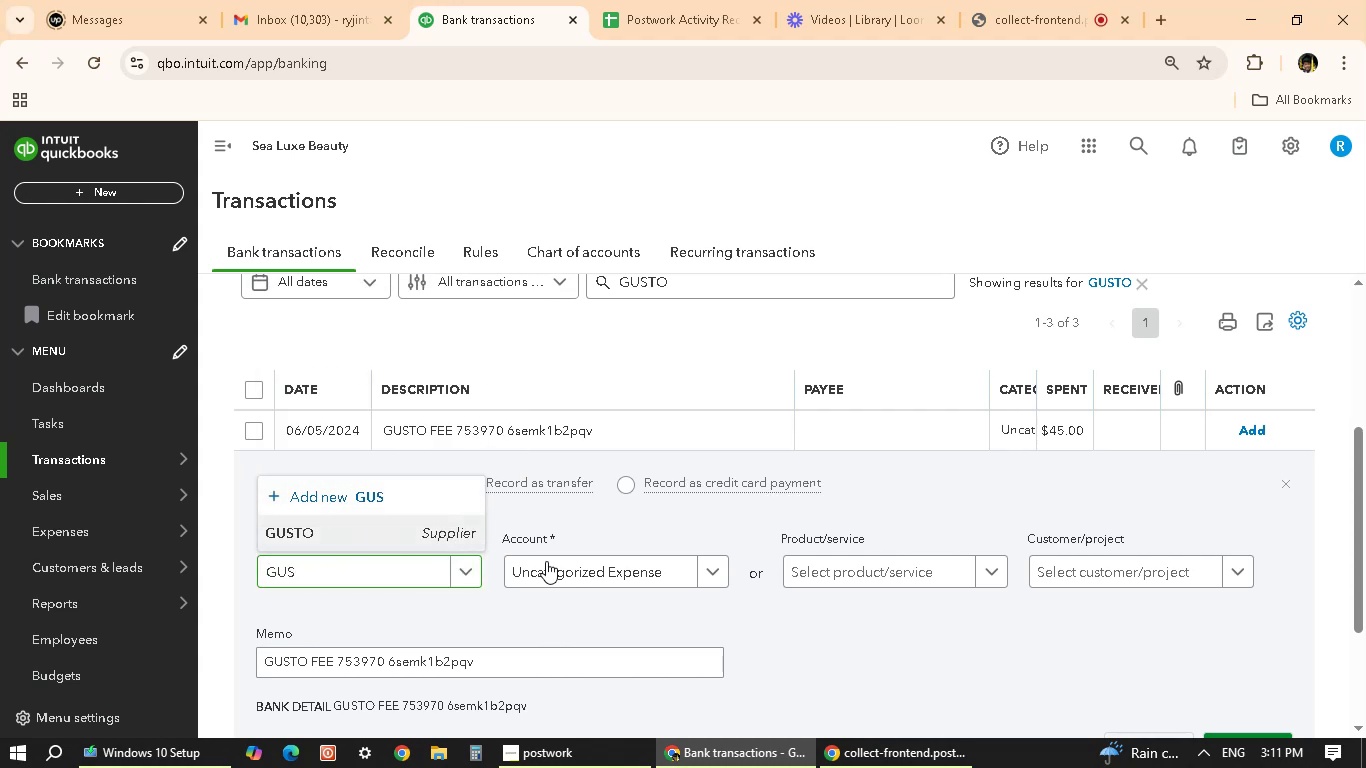 
left_click([546, 561])
 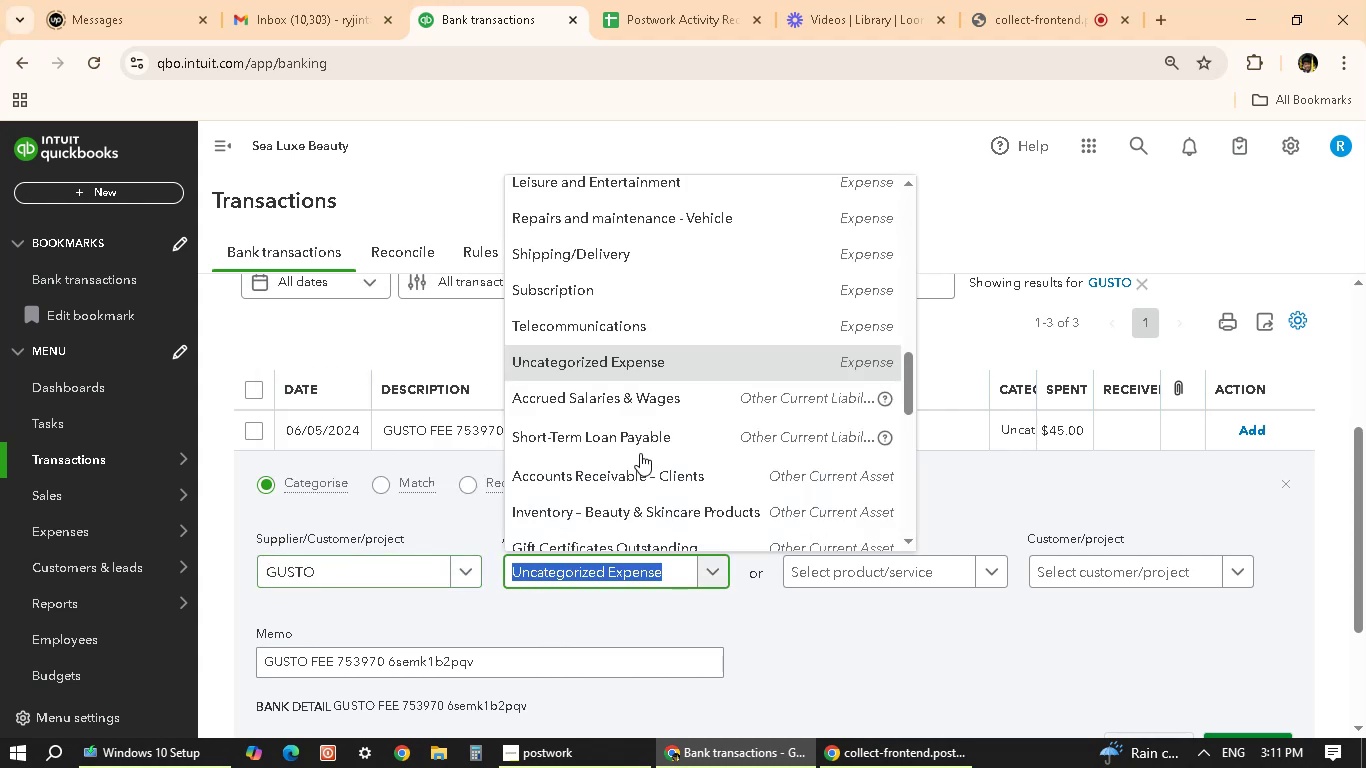 
type(SALARIE)
 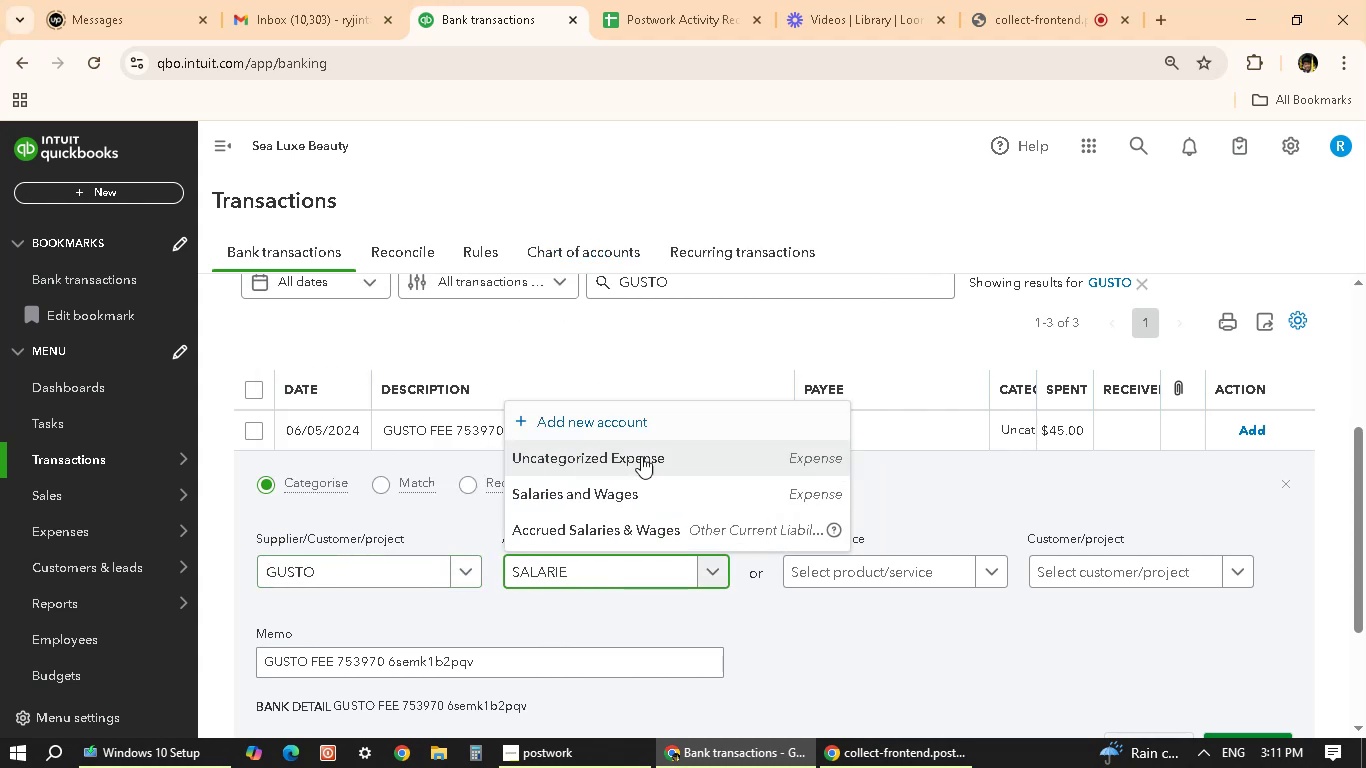 
left_click([619, 481])
 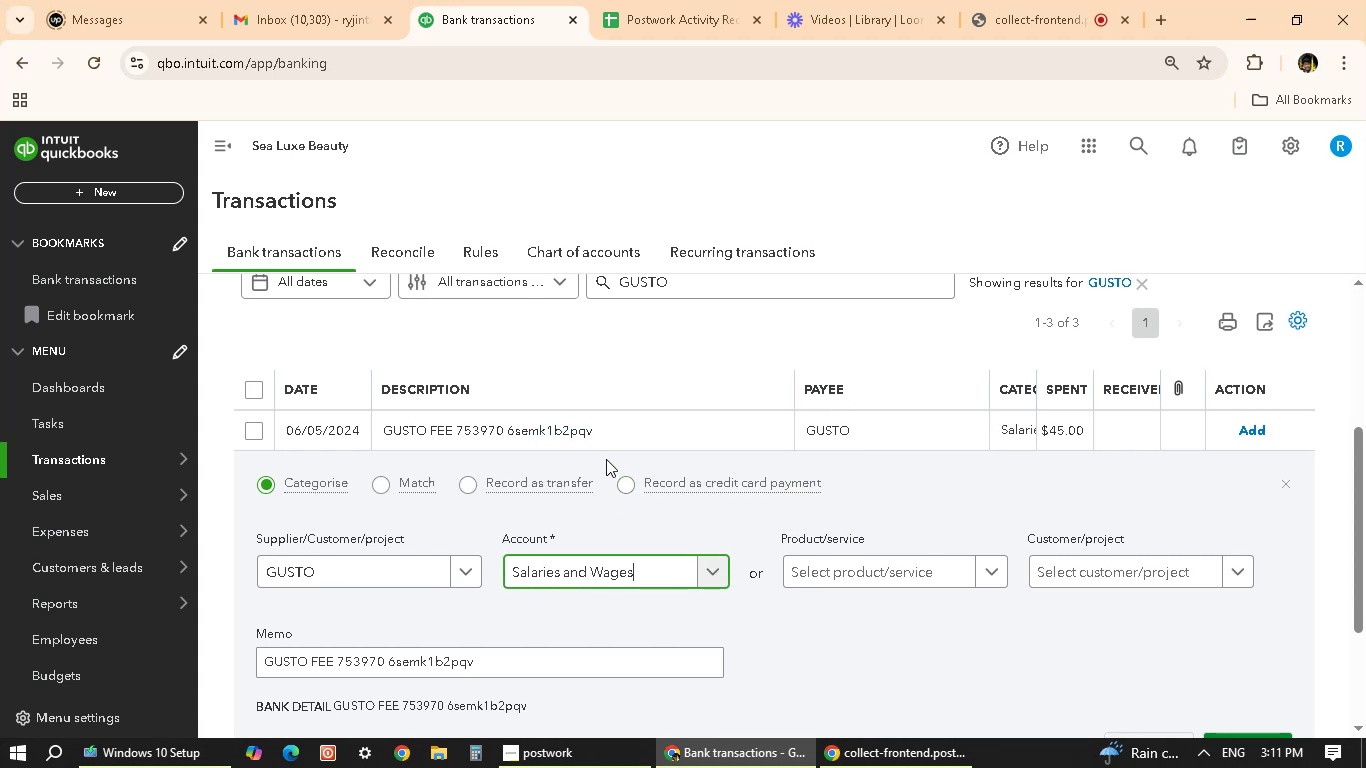 
scroll: coordinate [1354, 733], scroll_direction: down, amount: 3.0
 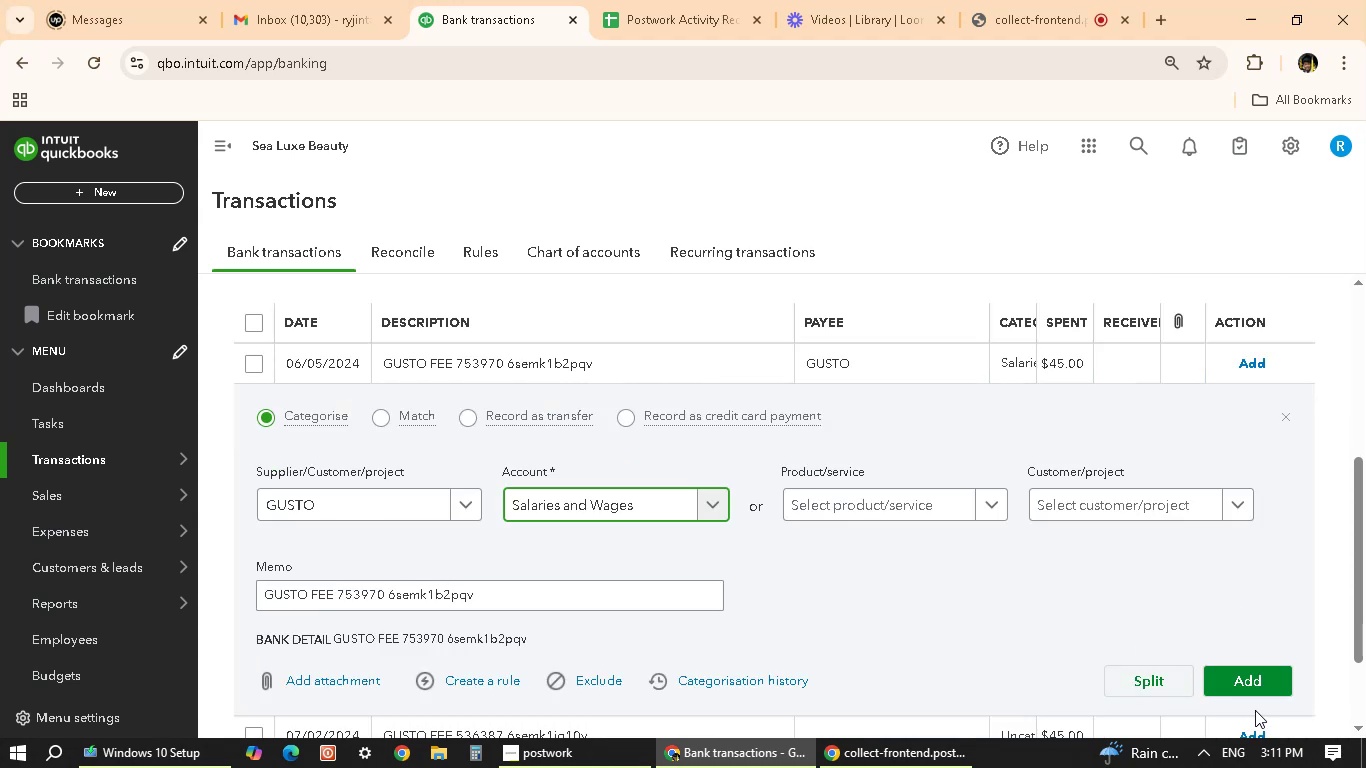 
left_click([1273, 683])
 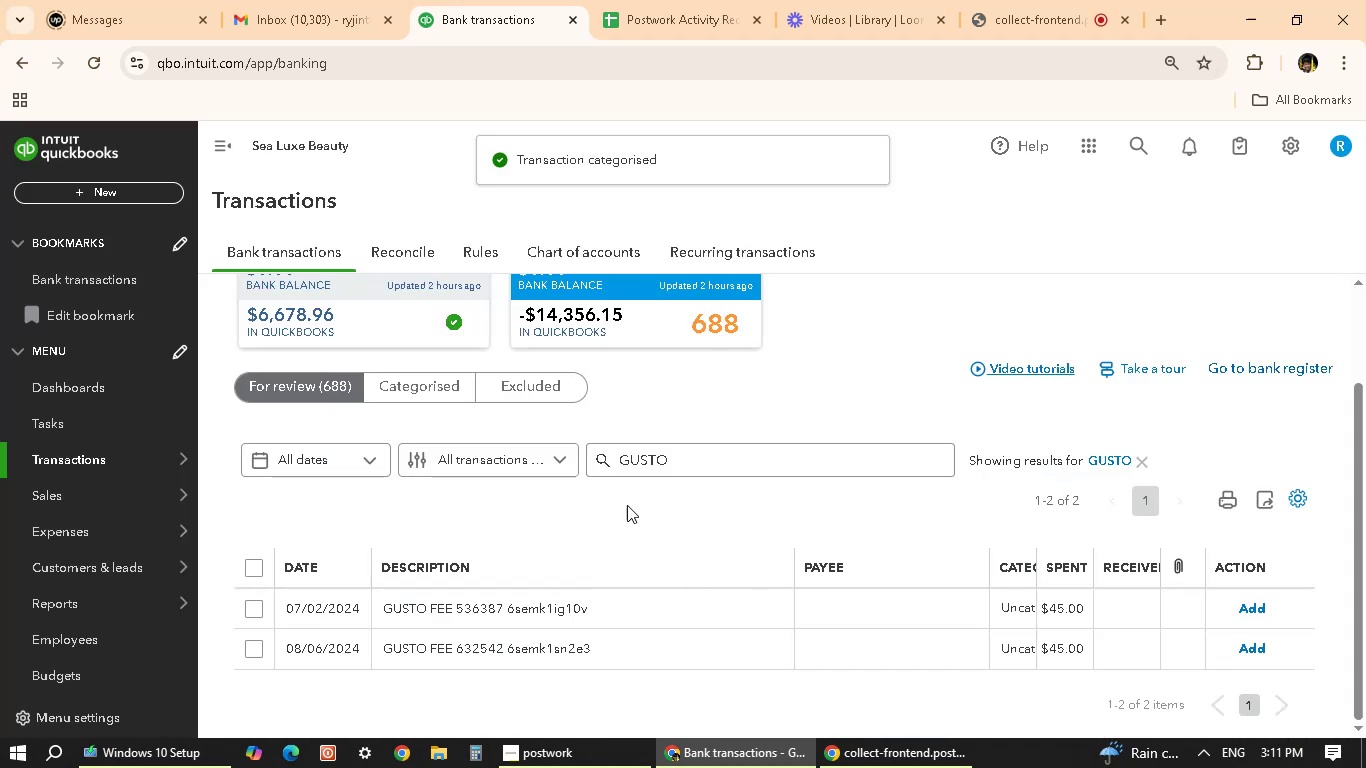 
left_click([601, 606])
 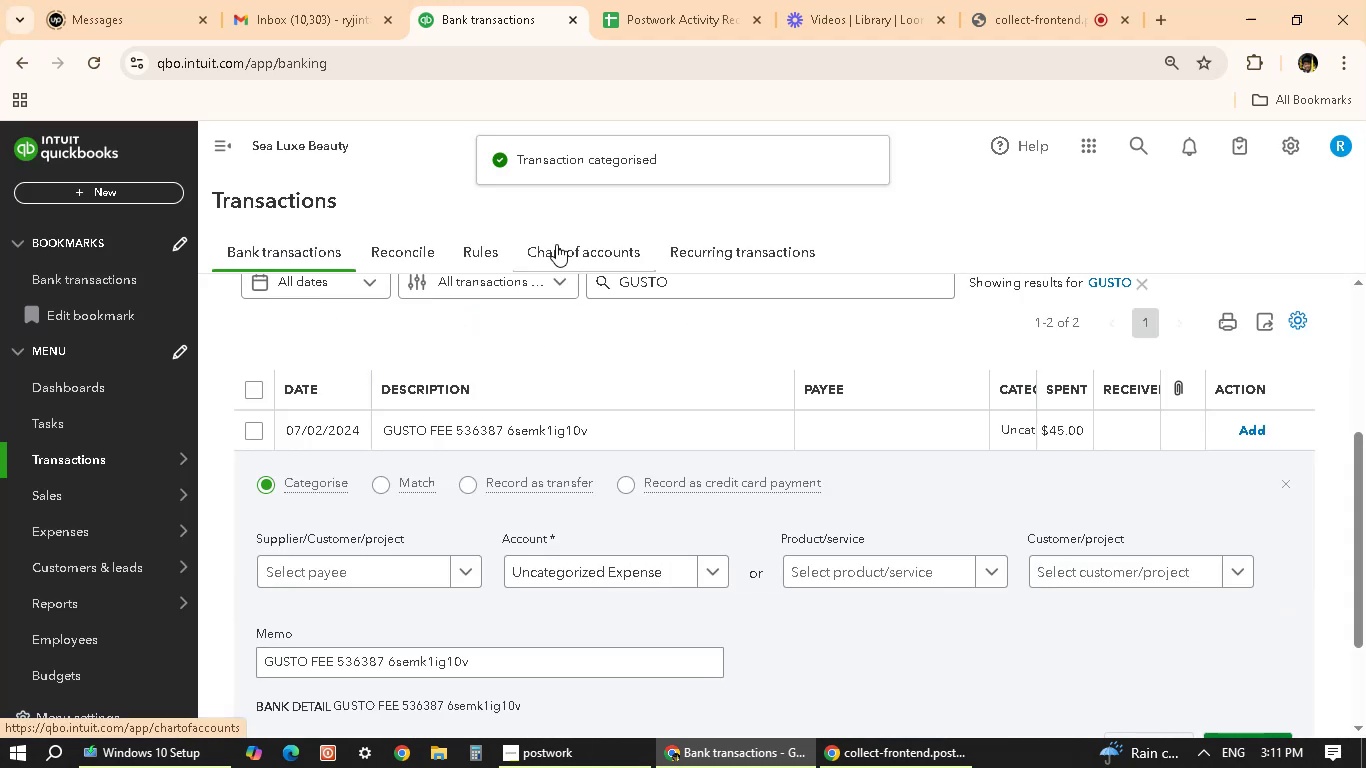 
scroll: coordinate [623, 507], scroll_direction: down, amount: 2.0
 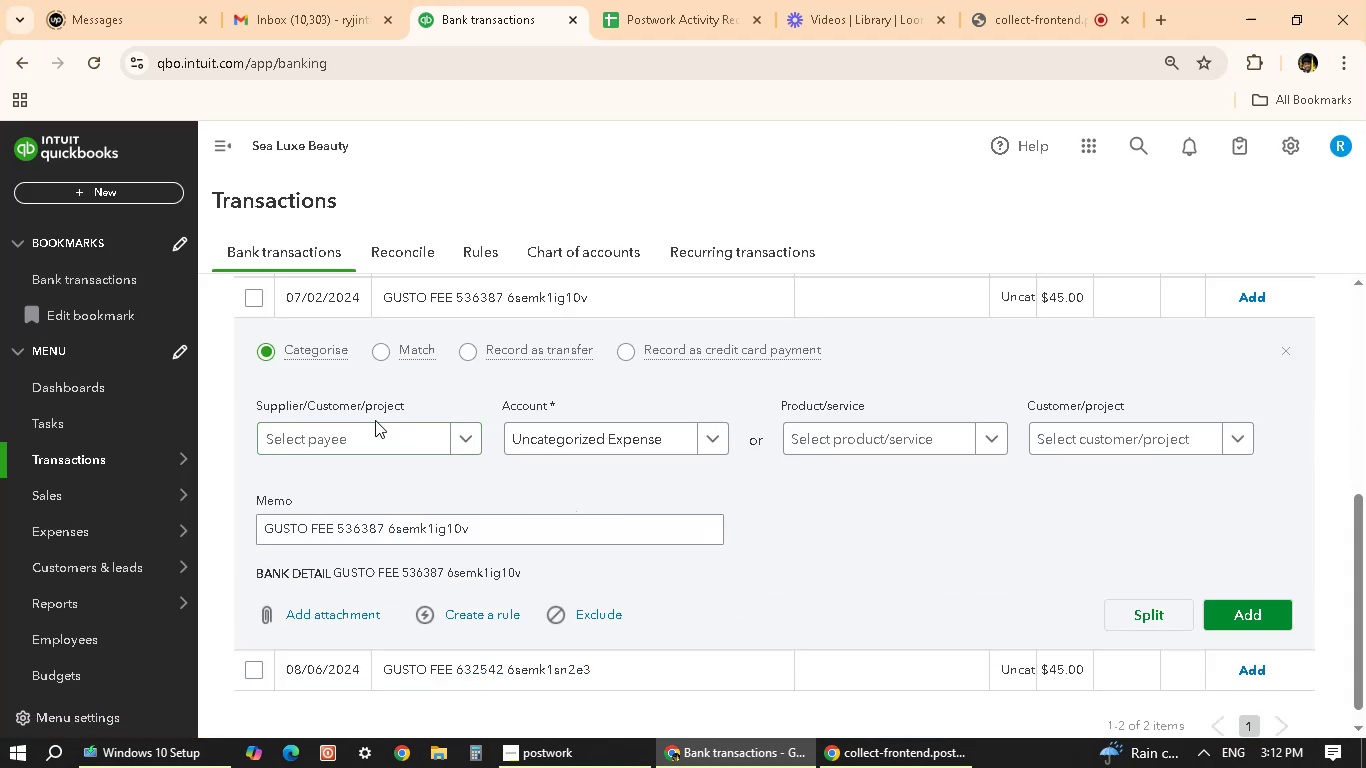 
double_click([364, 440])
 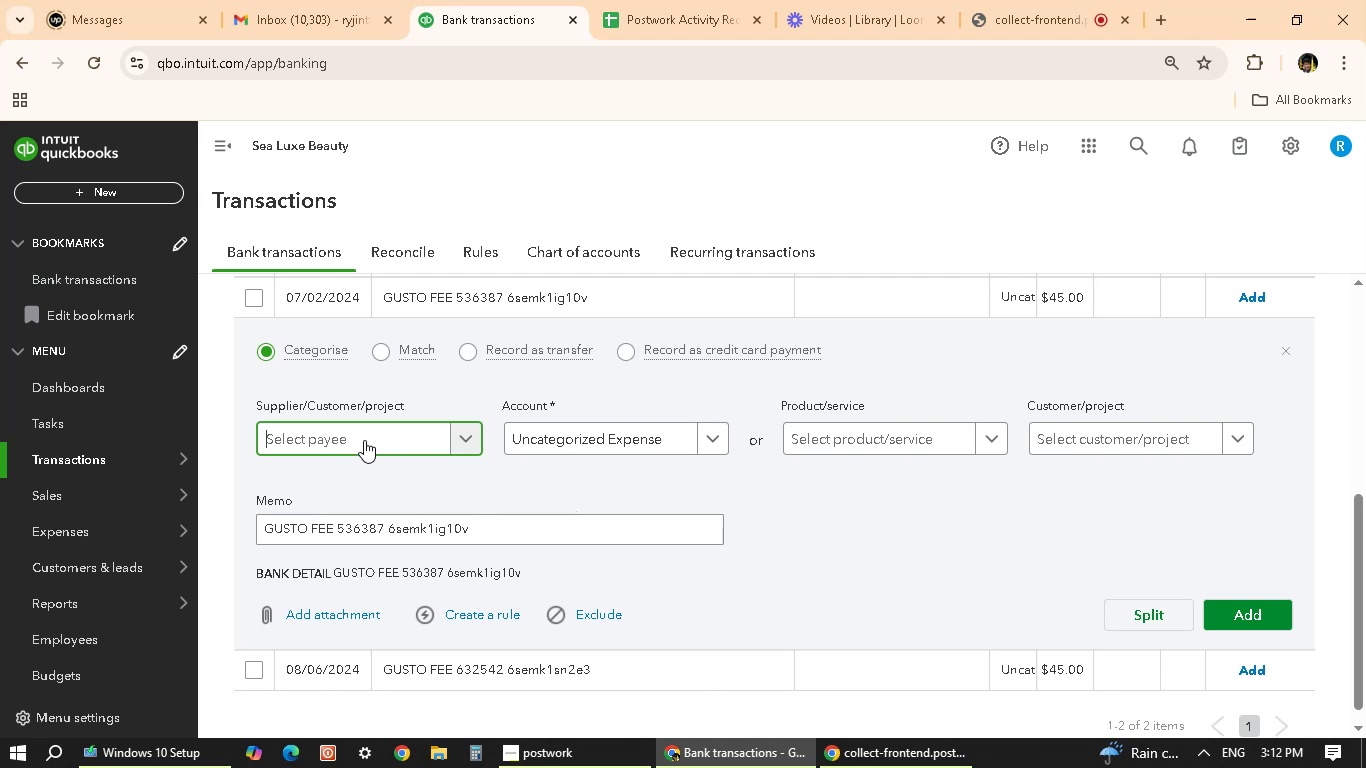 
type(GUSTO)
 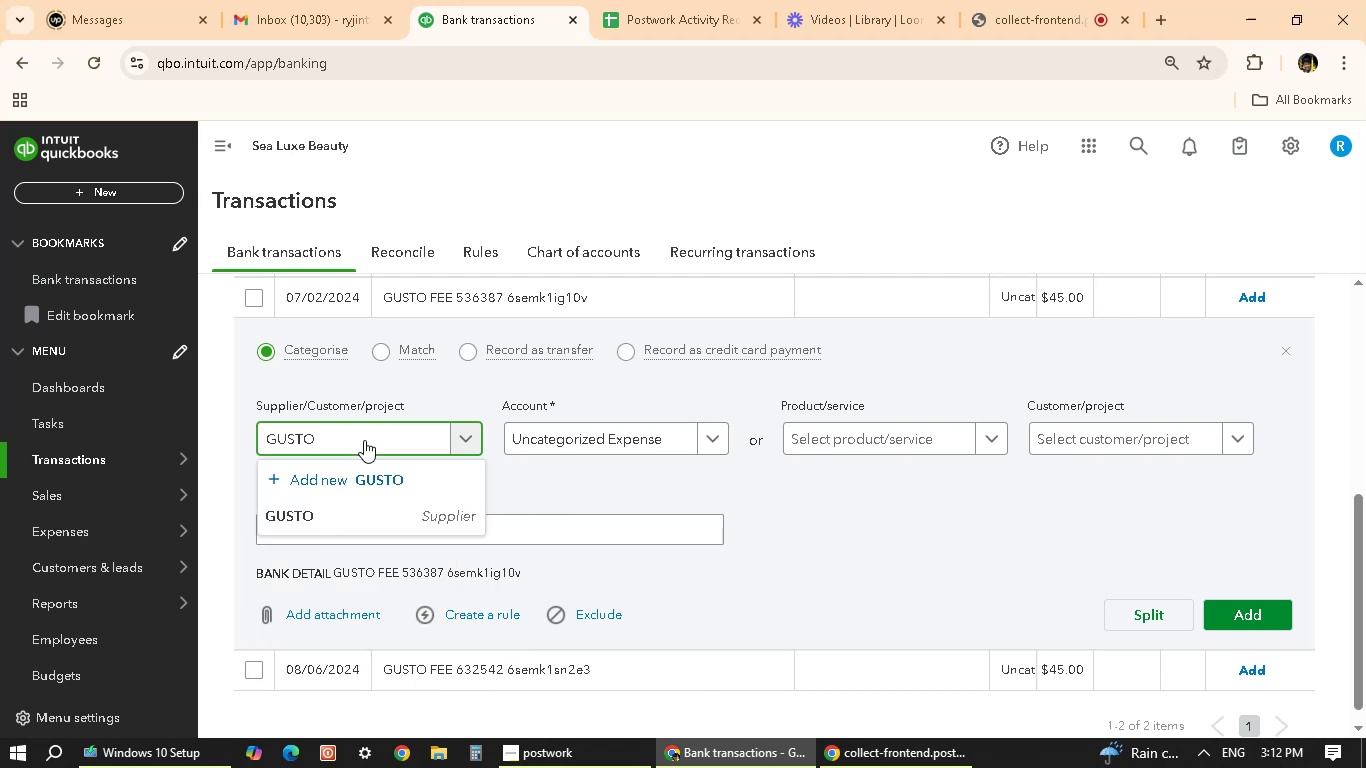 
left_click([326, 517])
 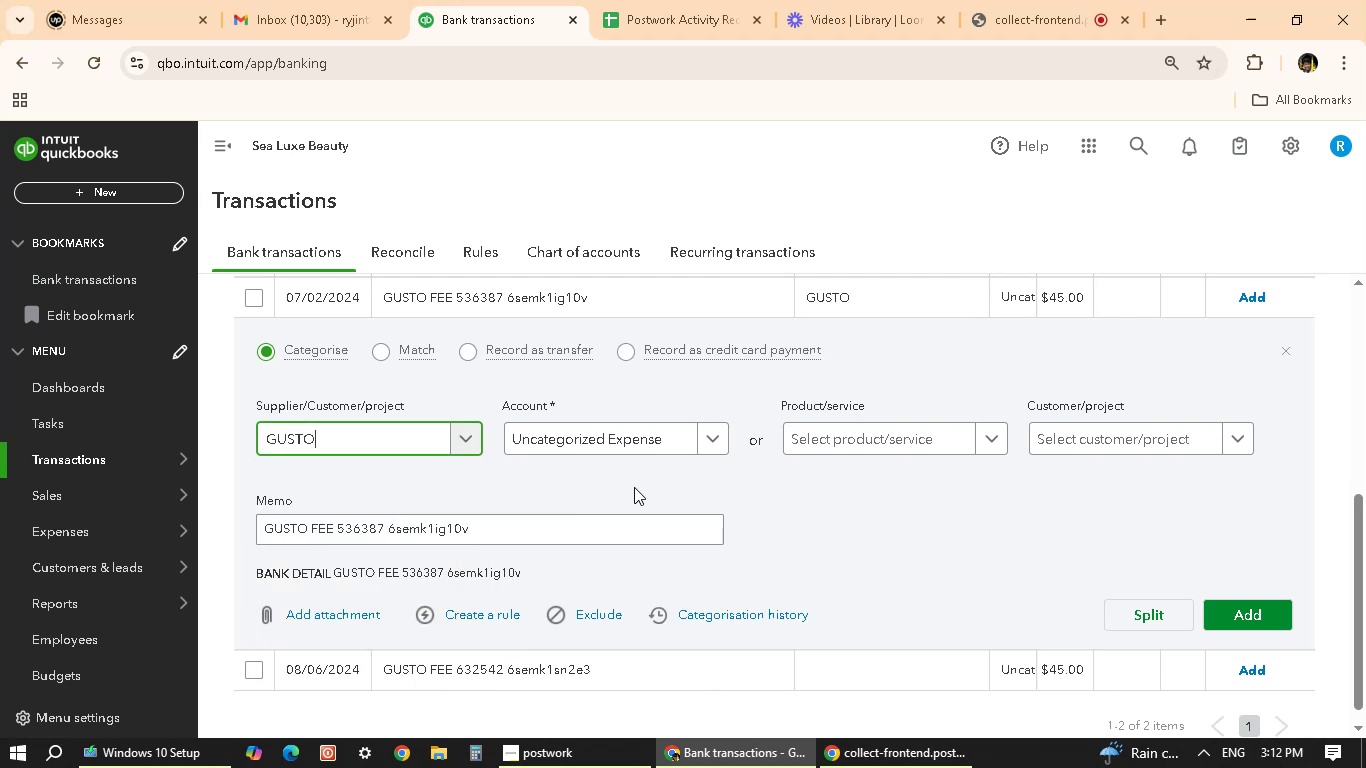 
left_click([616, 429])
 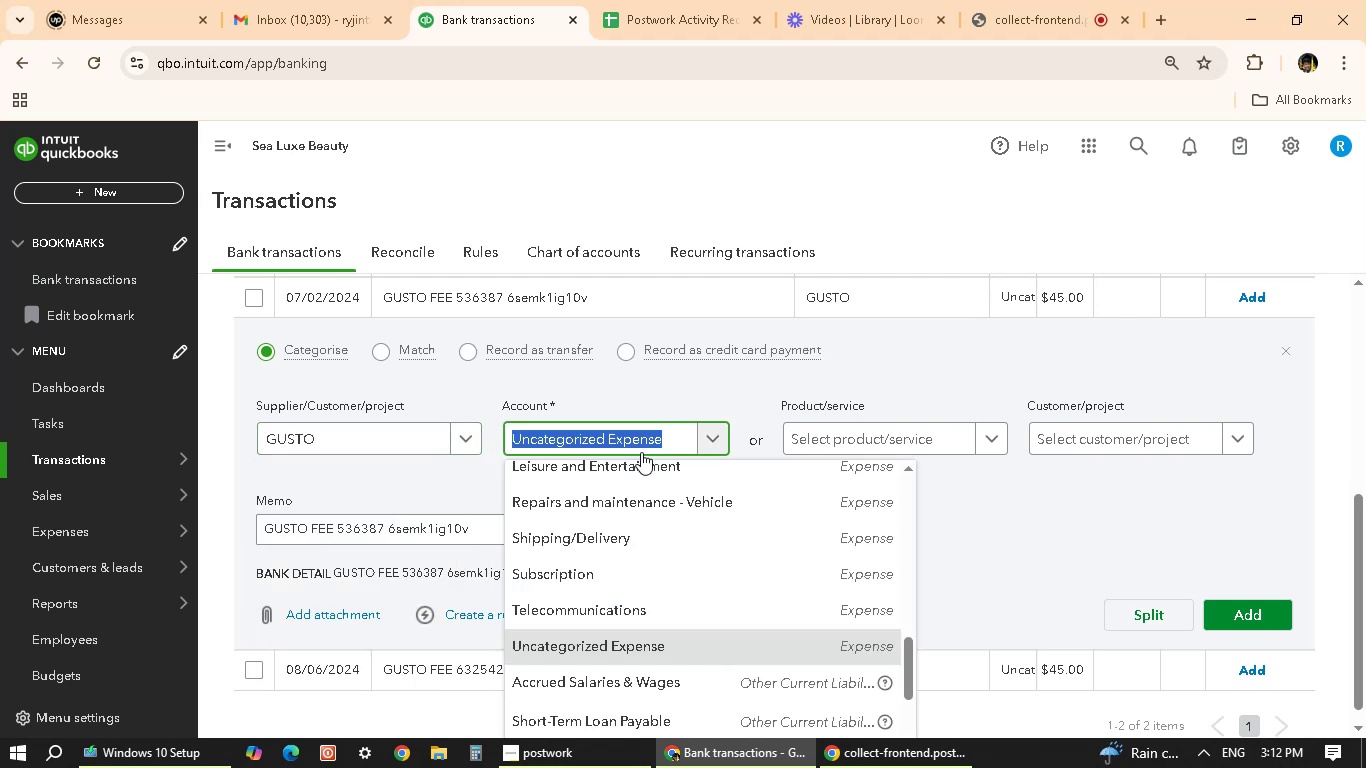 
type(SALARIE)
 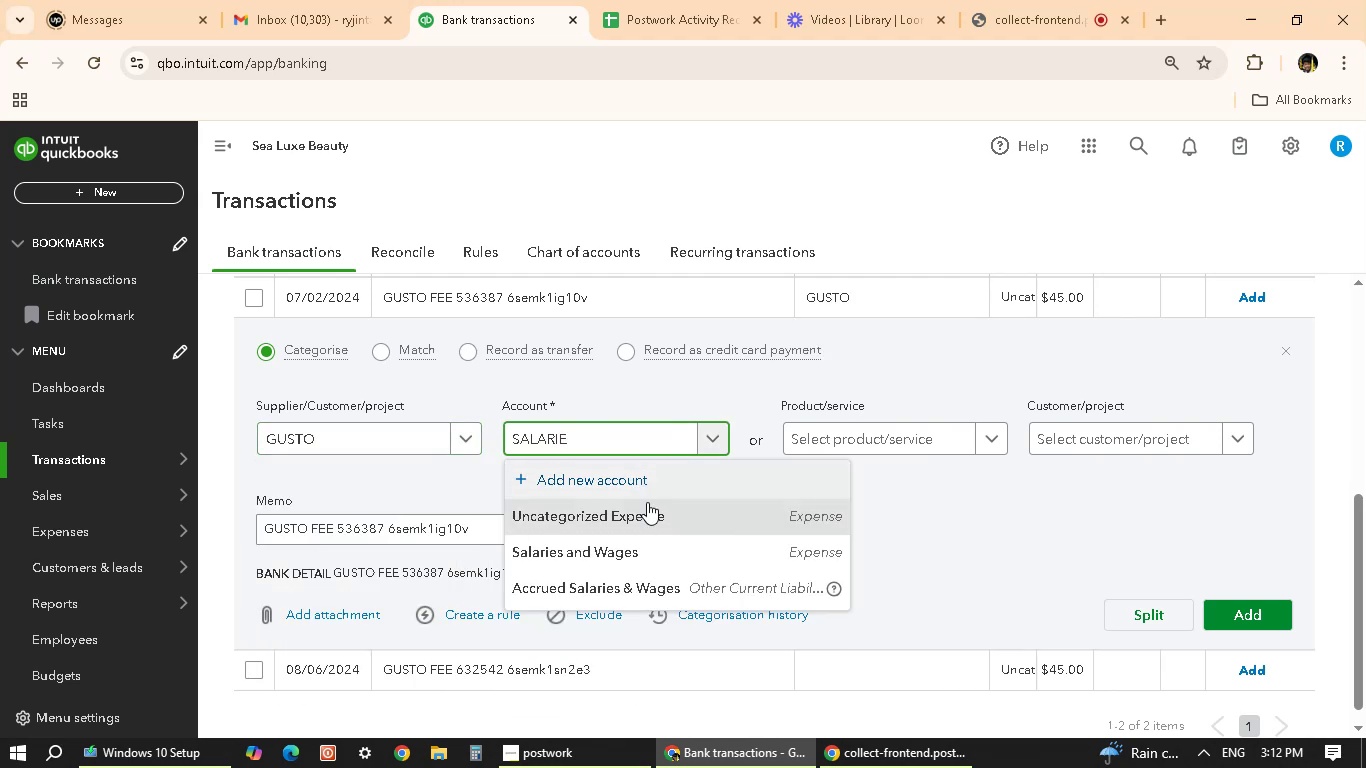 
left_click([645, 550])
 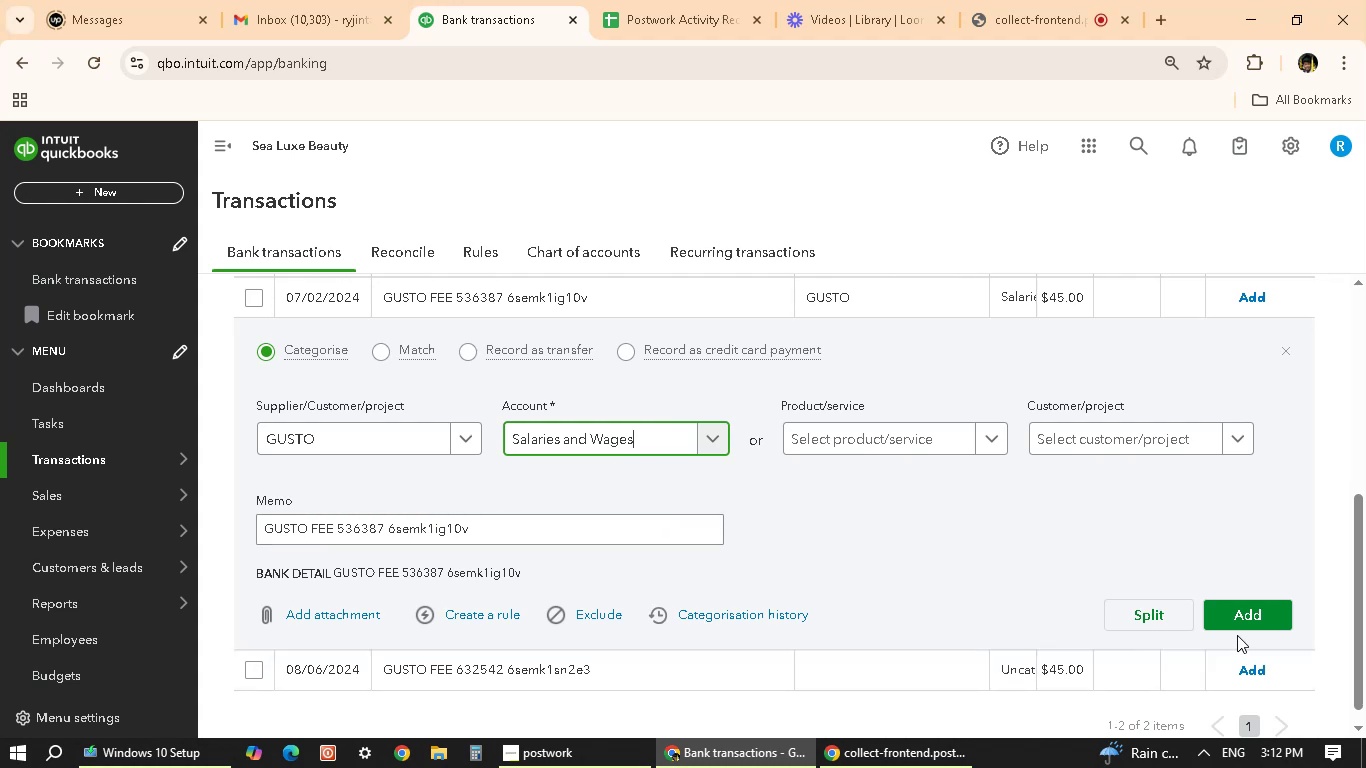 
left_click([1244, 612])
 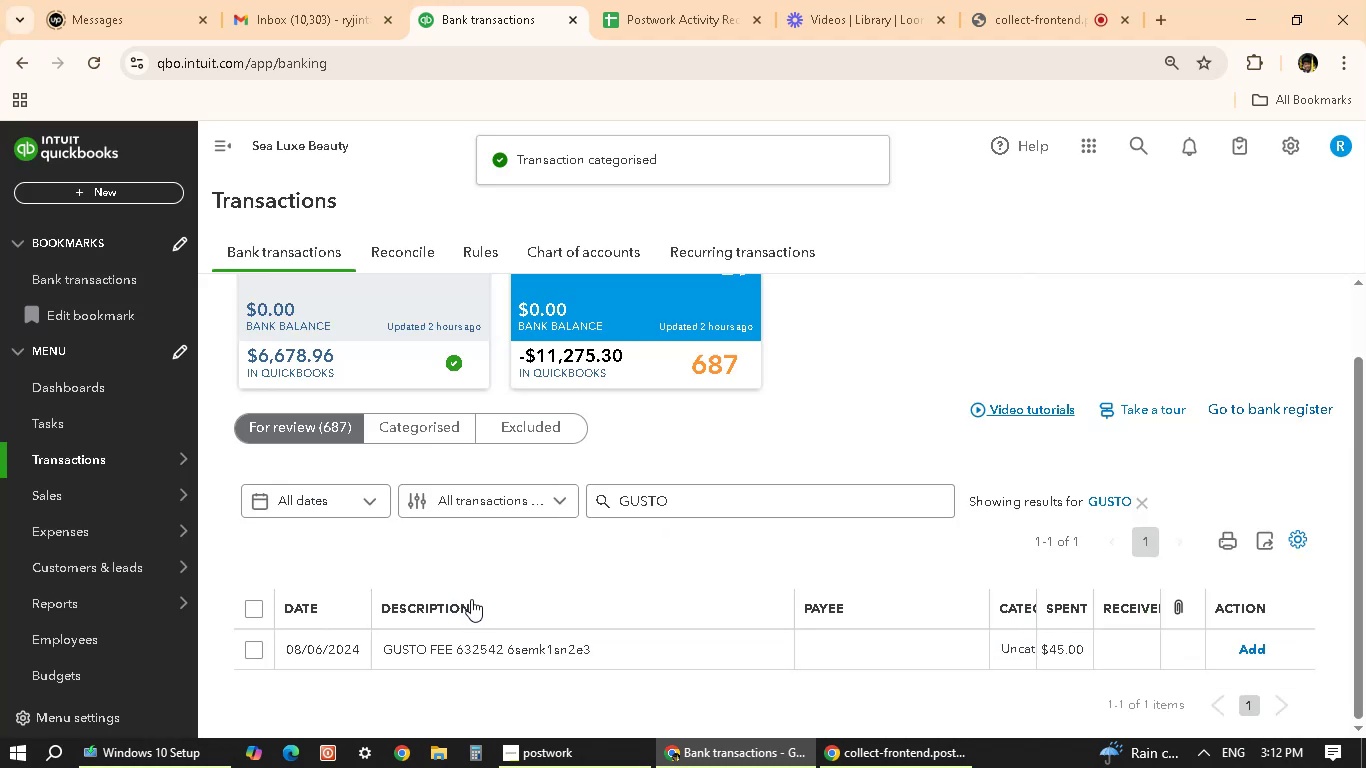 
left_click([480, 644])
 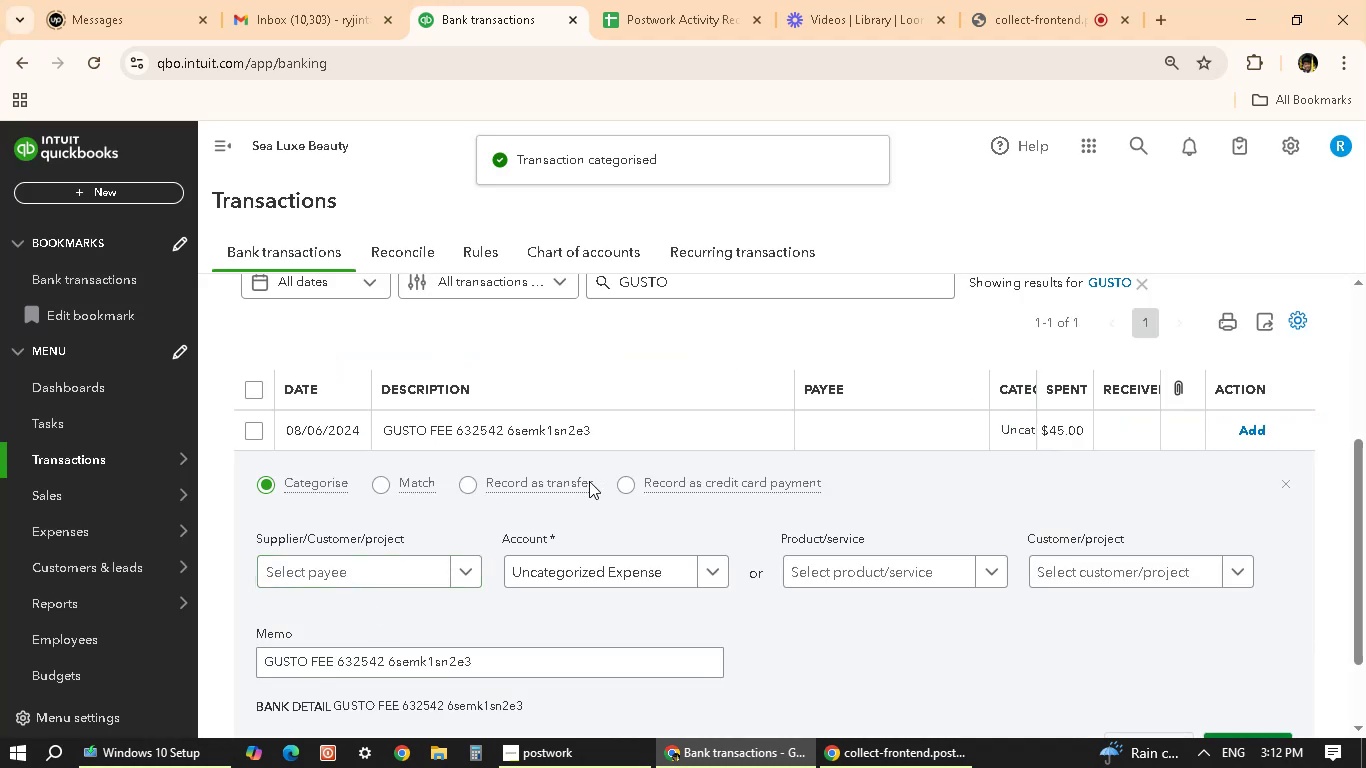 
left_click([340, 579])
 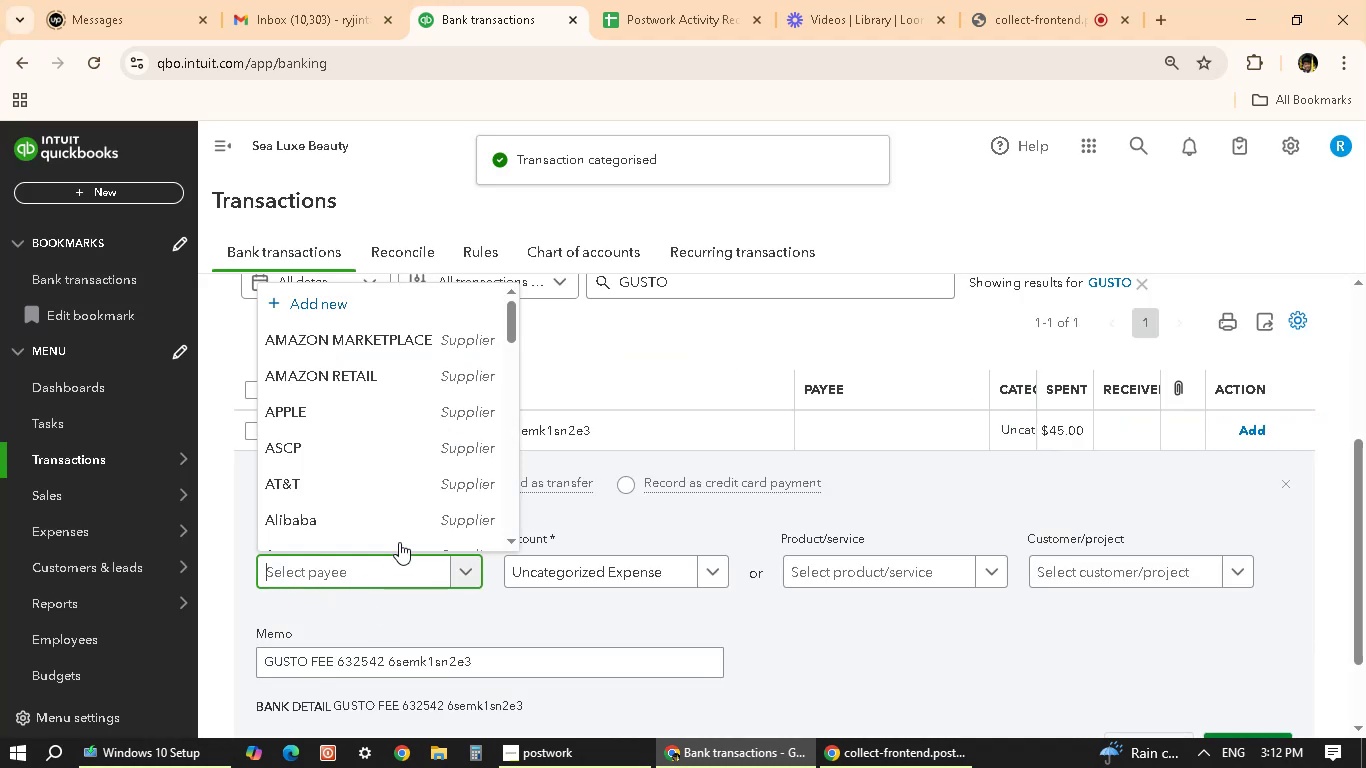 
type(GUSTO)
 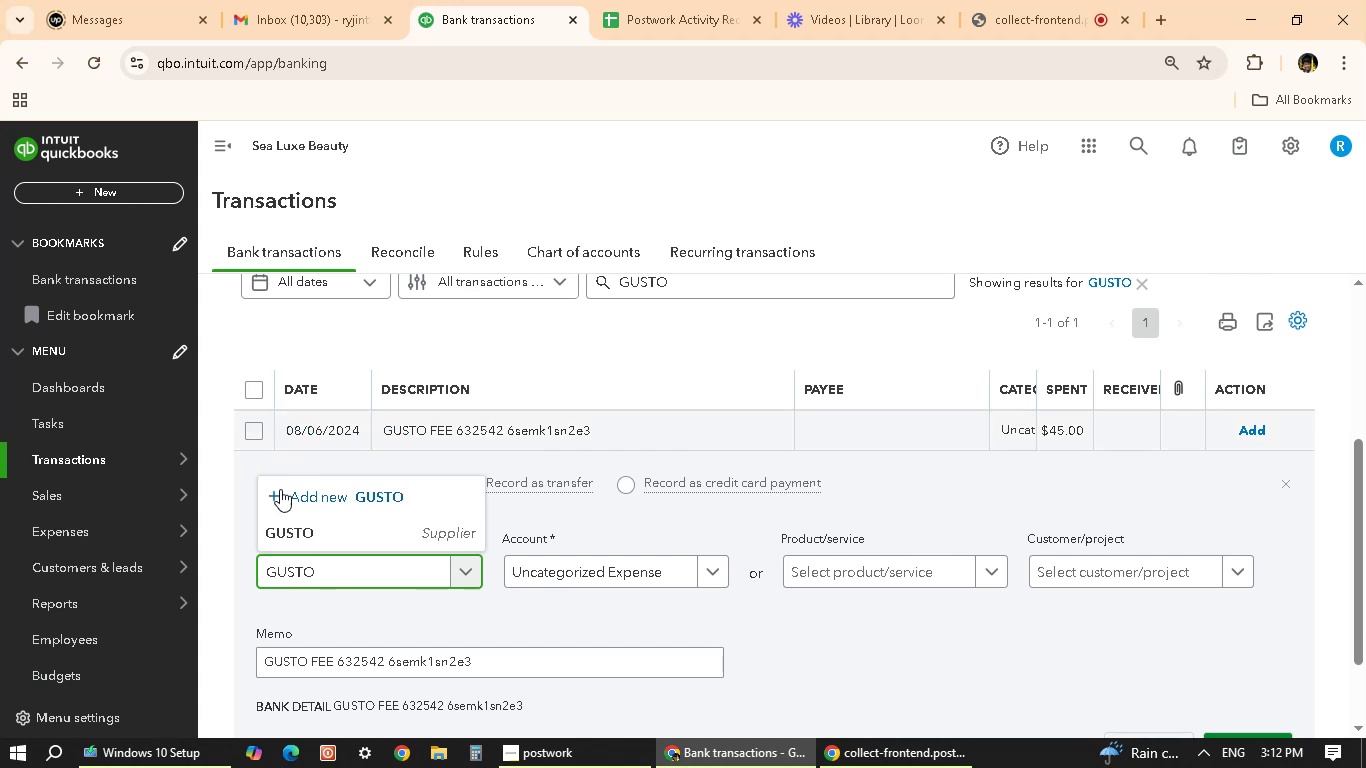 
left_click([294, 533])
 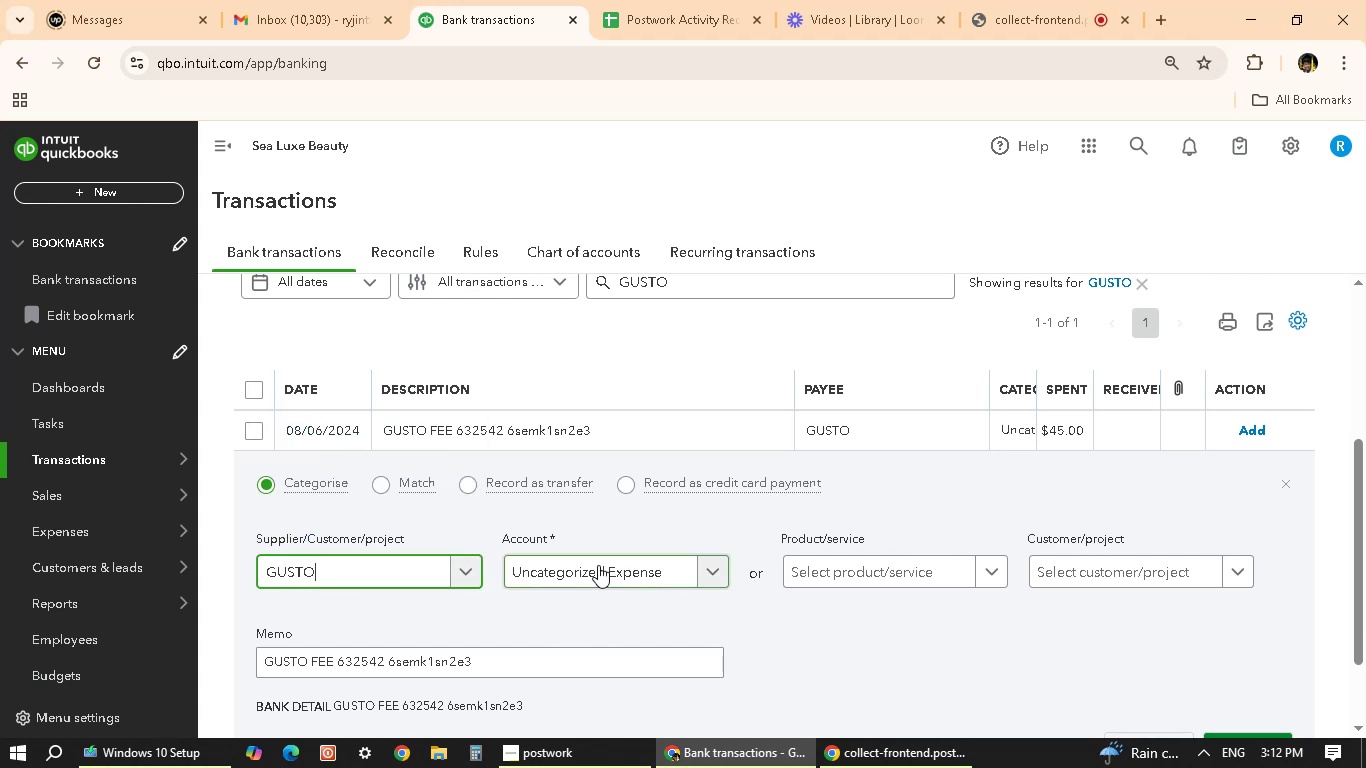 
left_click([598, 565])
 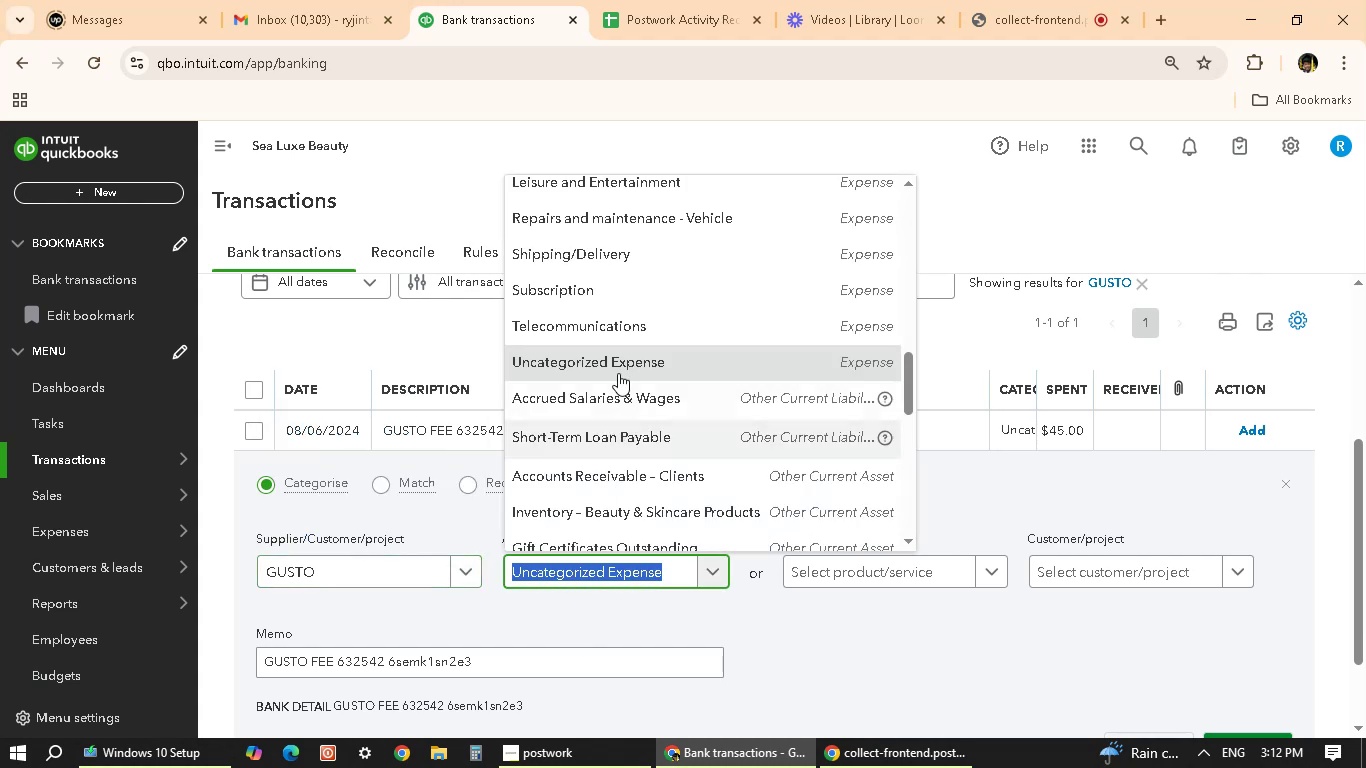 
type(SALARIE)
 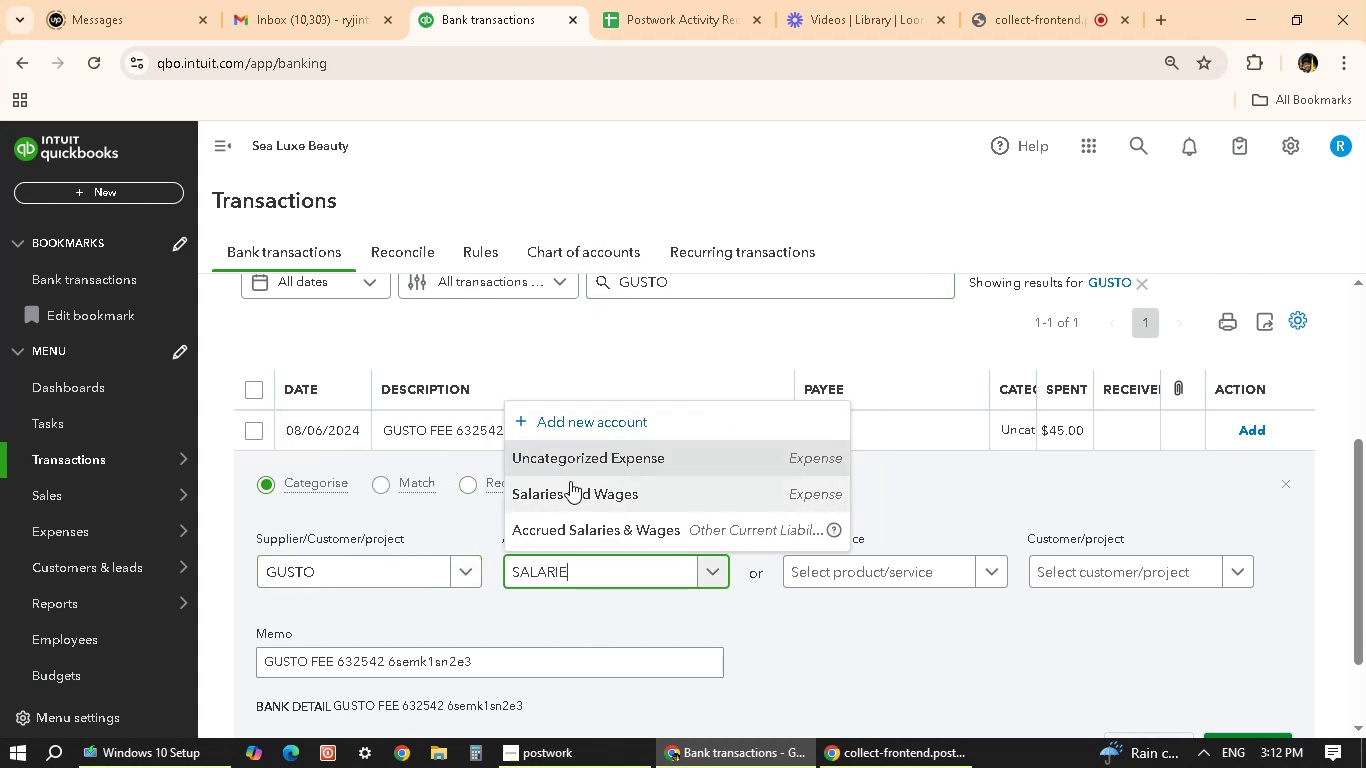 
left_click([571, 489])
 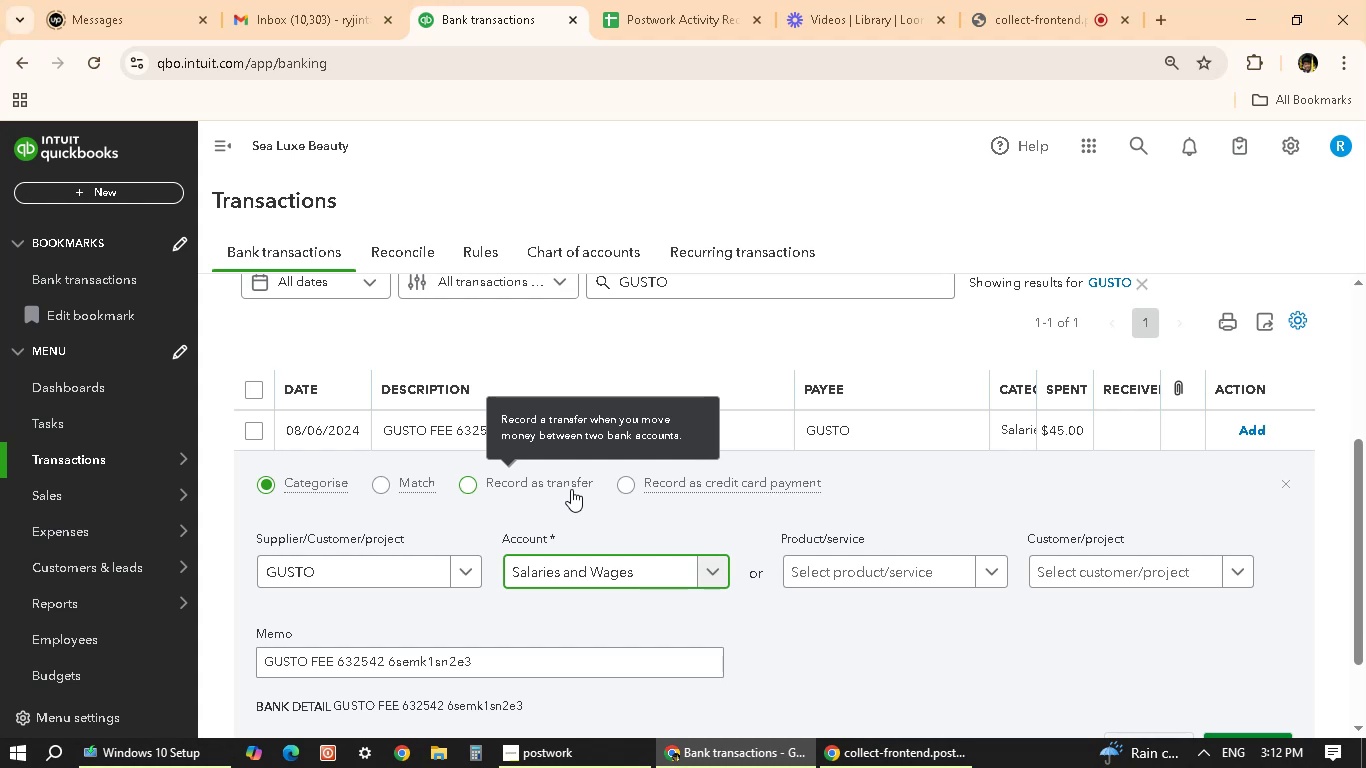 
wait(8.3)
 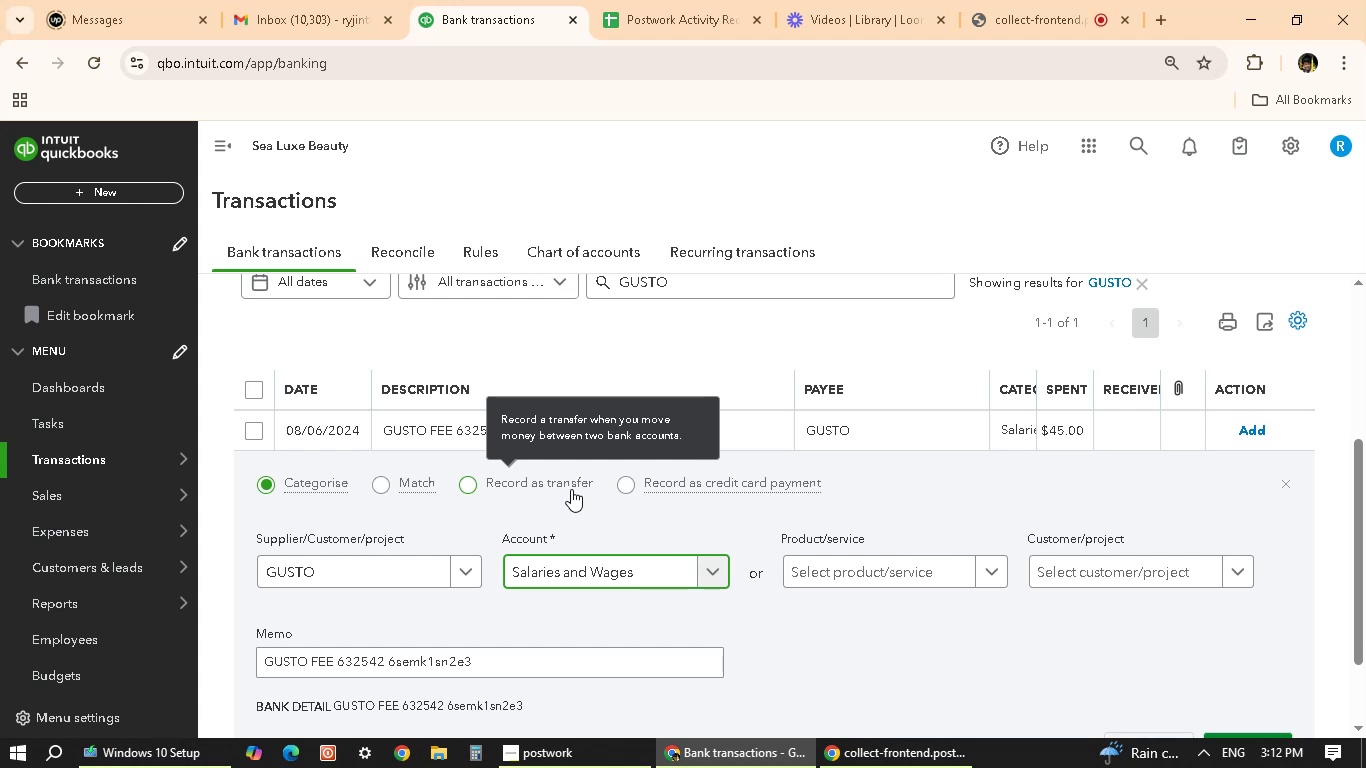 
scroll: coordinate [1049, 722], scroll_direction: down, amount: 3.0
 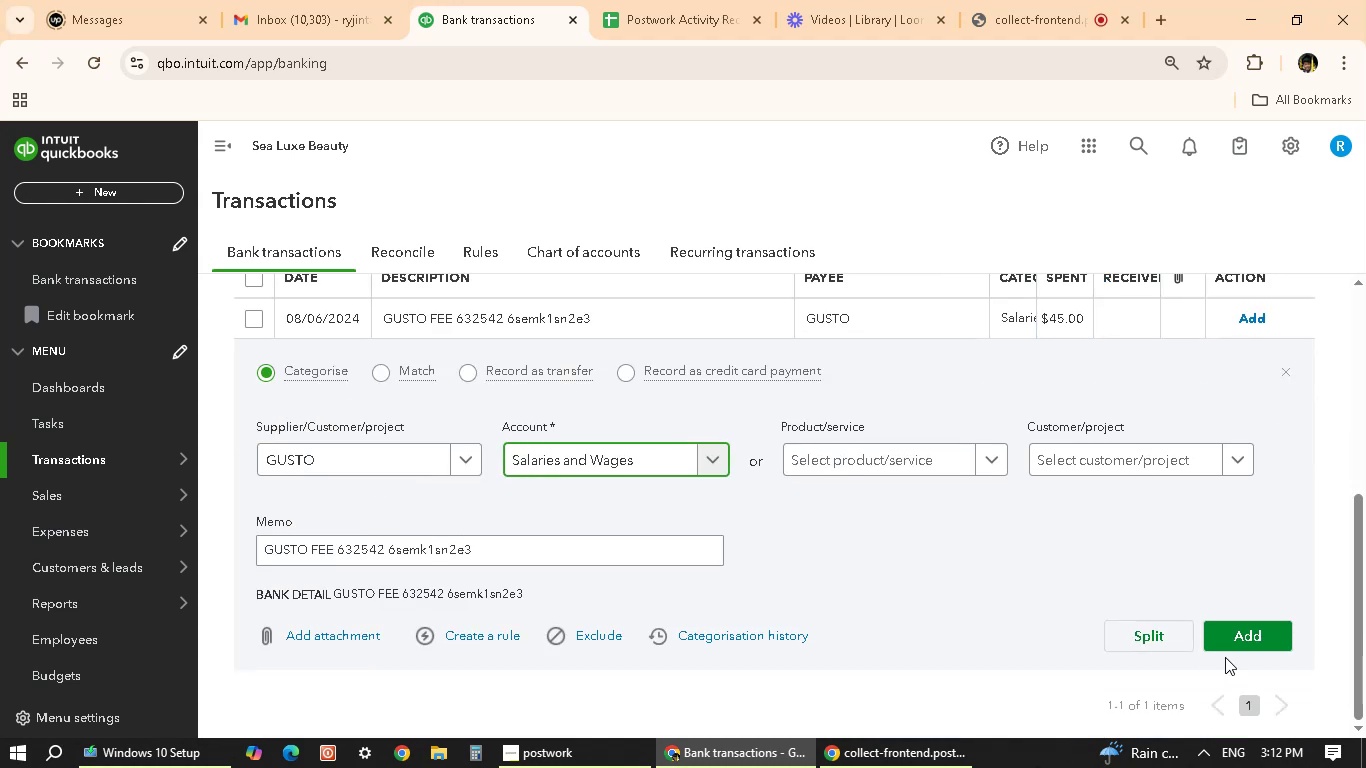 
left_click([1247, 642])
 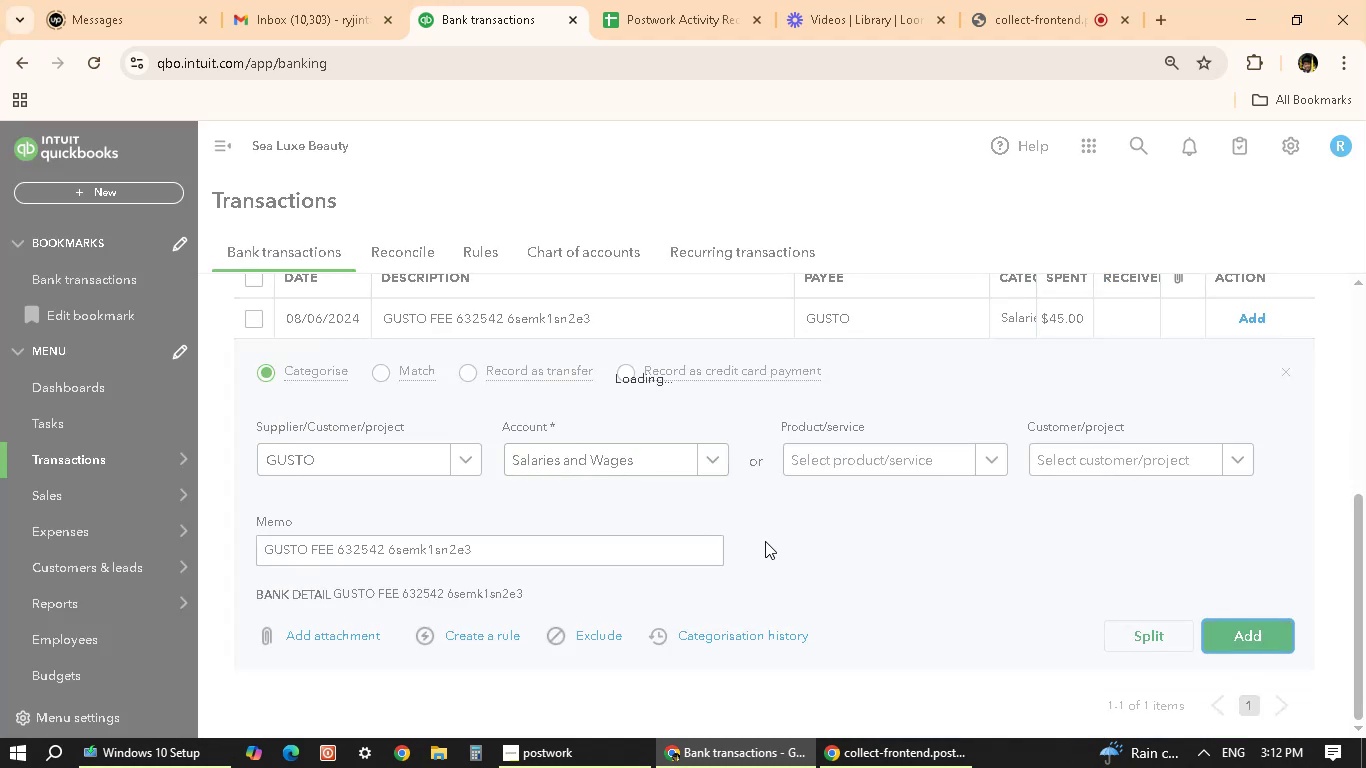 
scroll: coordinate [765, 541], scroll_direction: up, amount: 2.0
 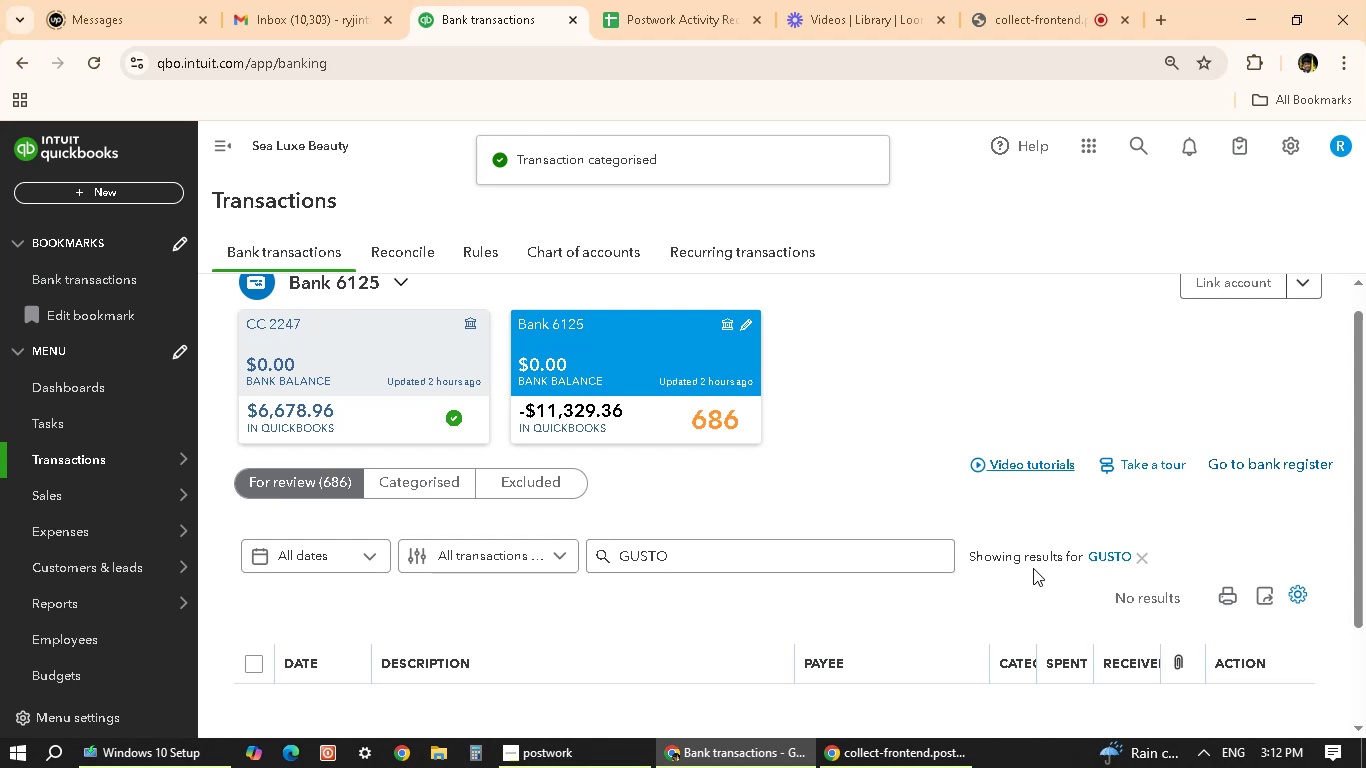 
left_click([1140, 552])
 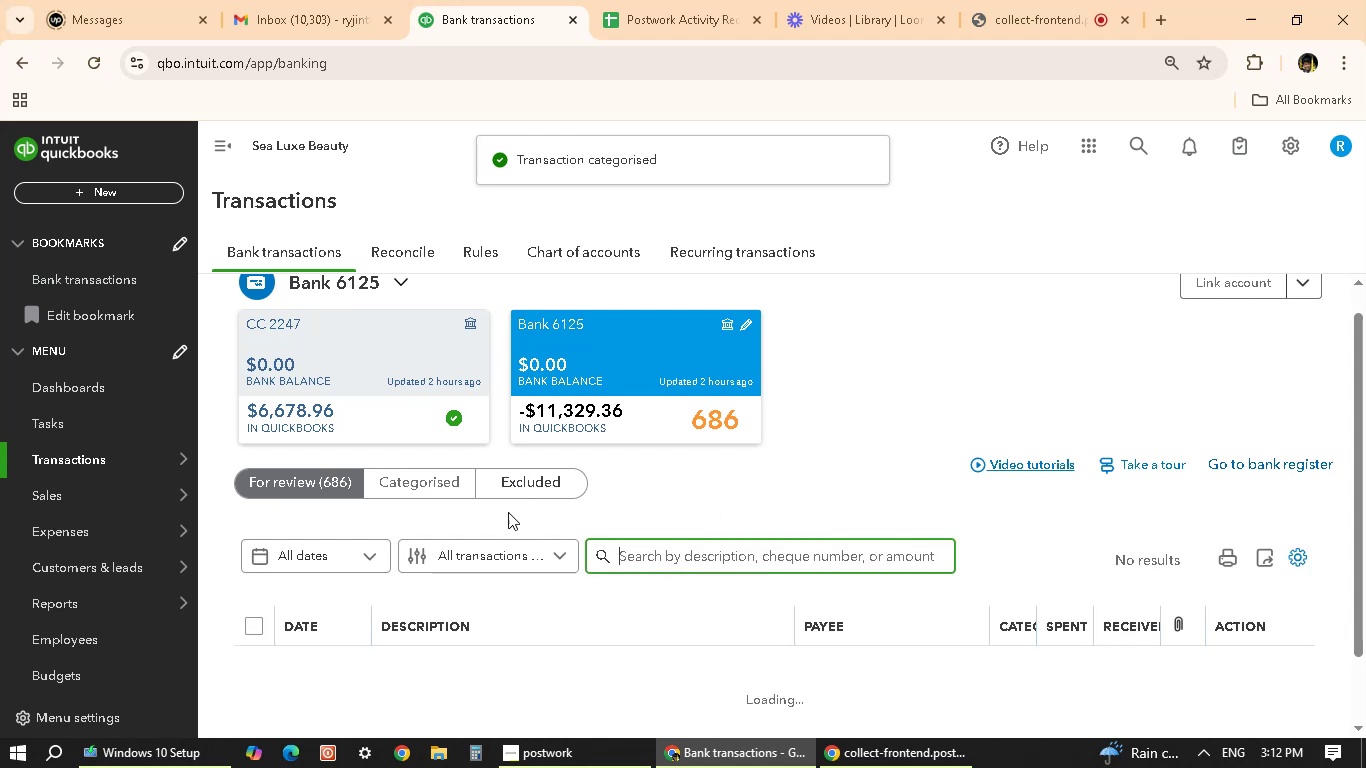 
scroll: coordinate [1016, 604], scroll_direction: down, amount: 32.0
 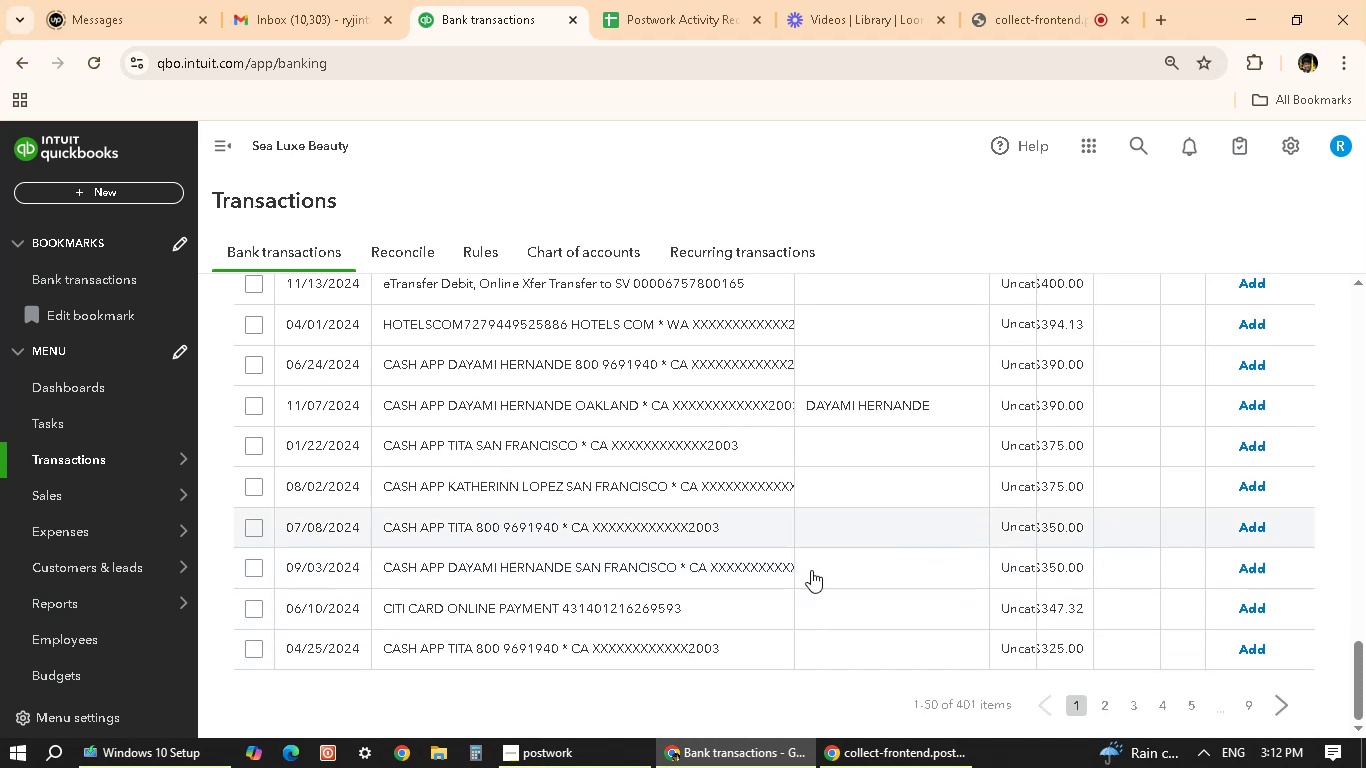 
left_click([679, 606])
 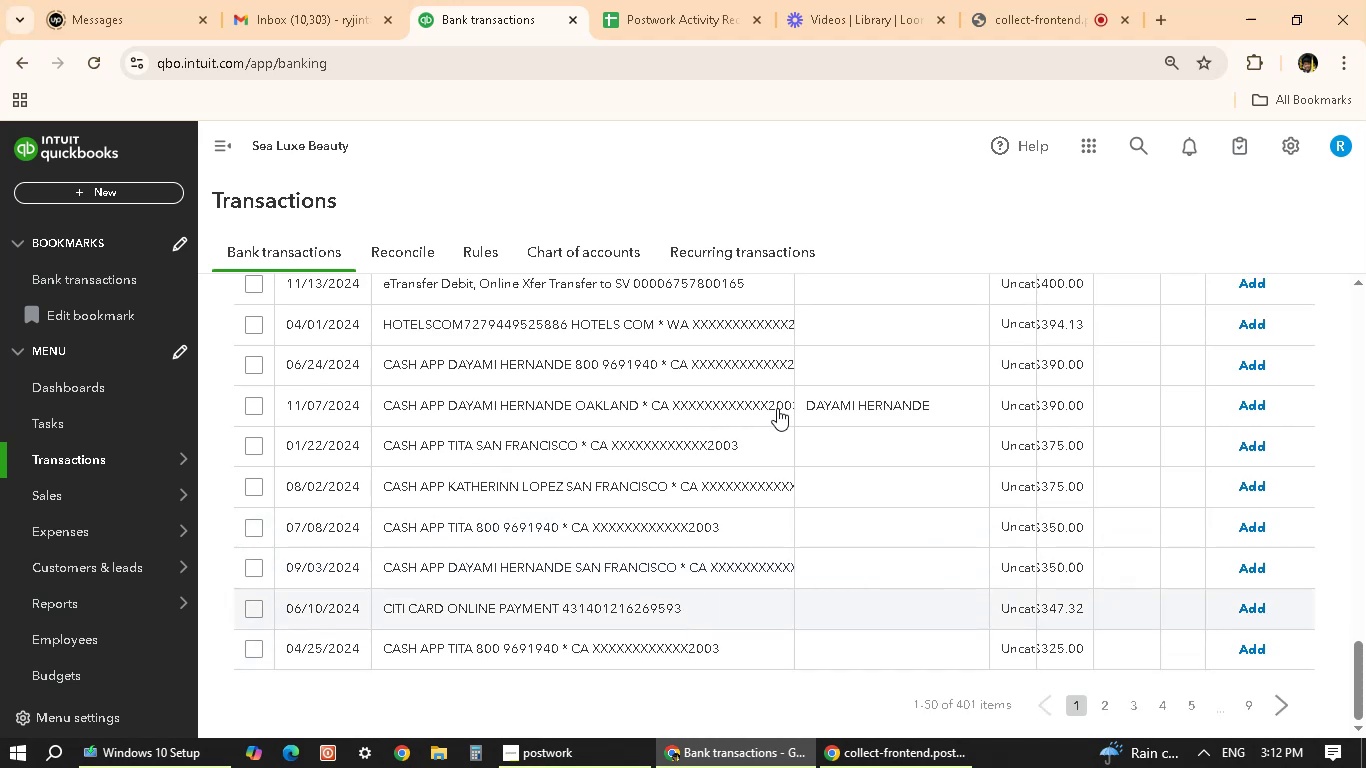 
mouse_move([722, 395])
 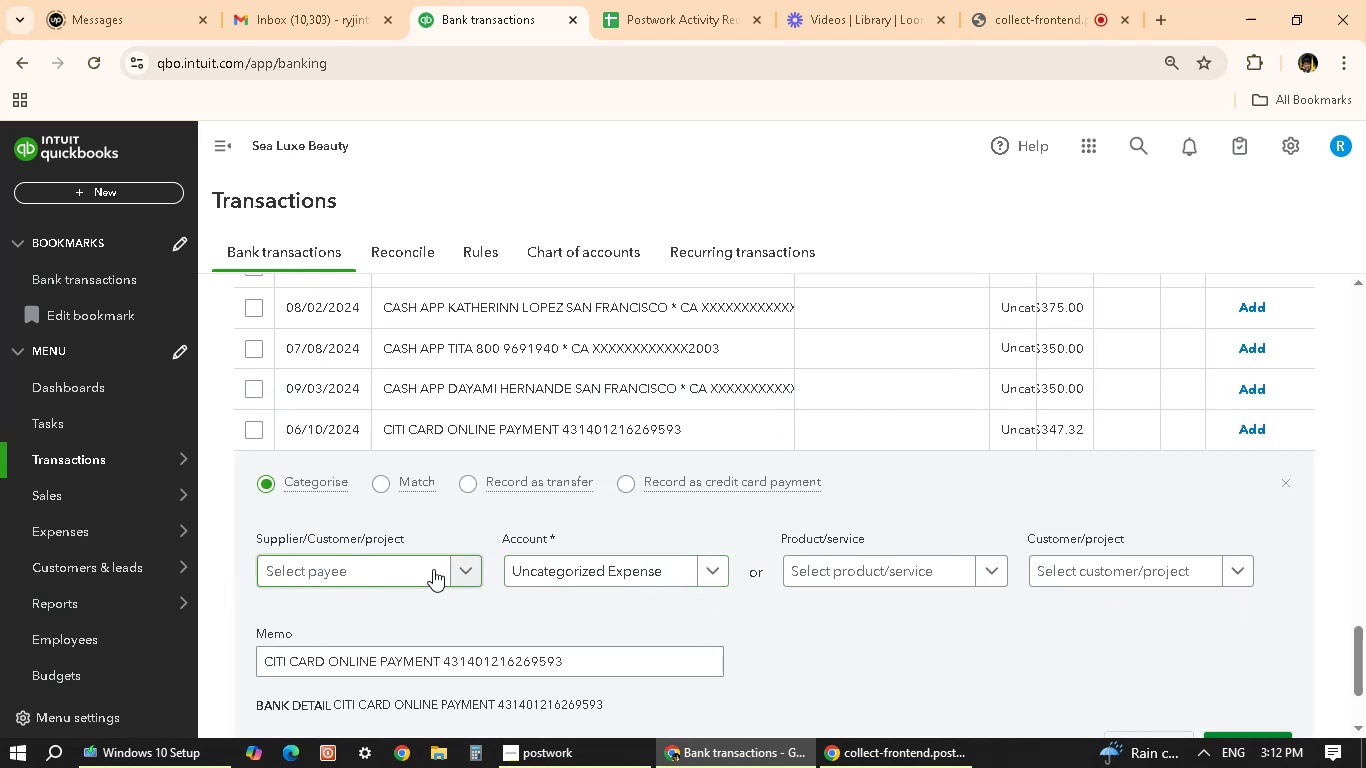 
left_click([433, 569])
 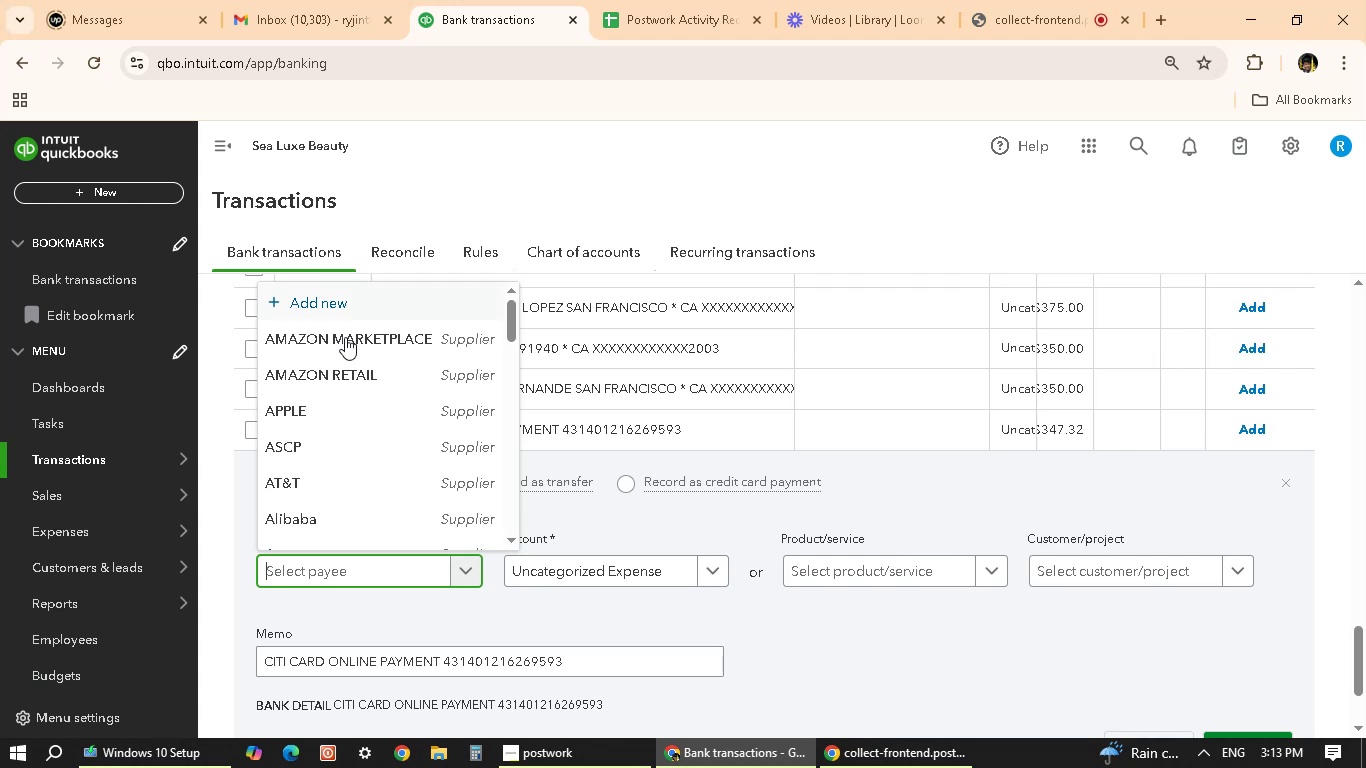 
type(CITI CARD)
 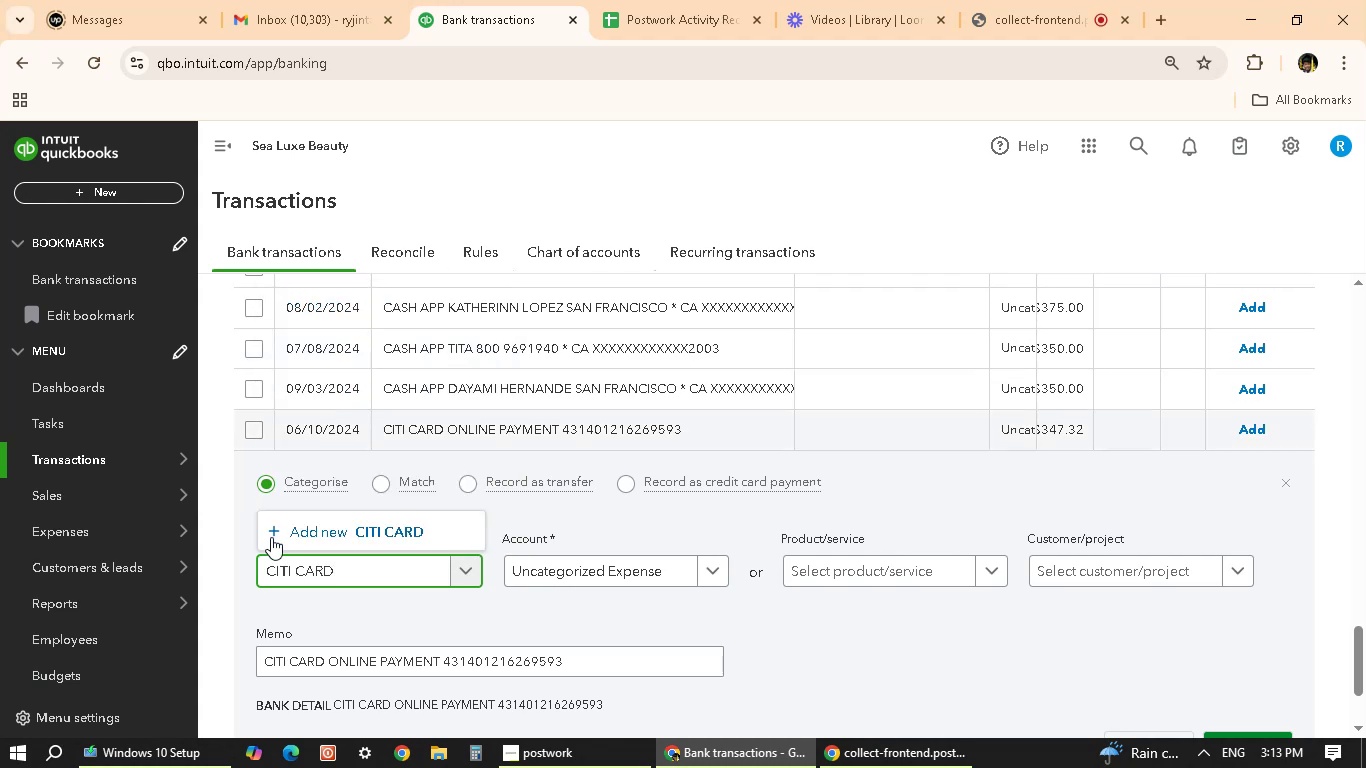 
left_click([285, 530])
 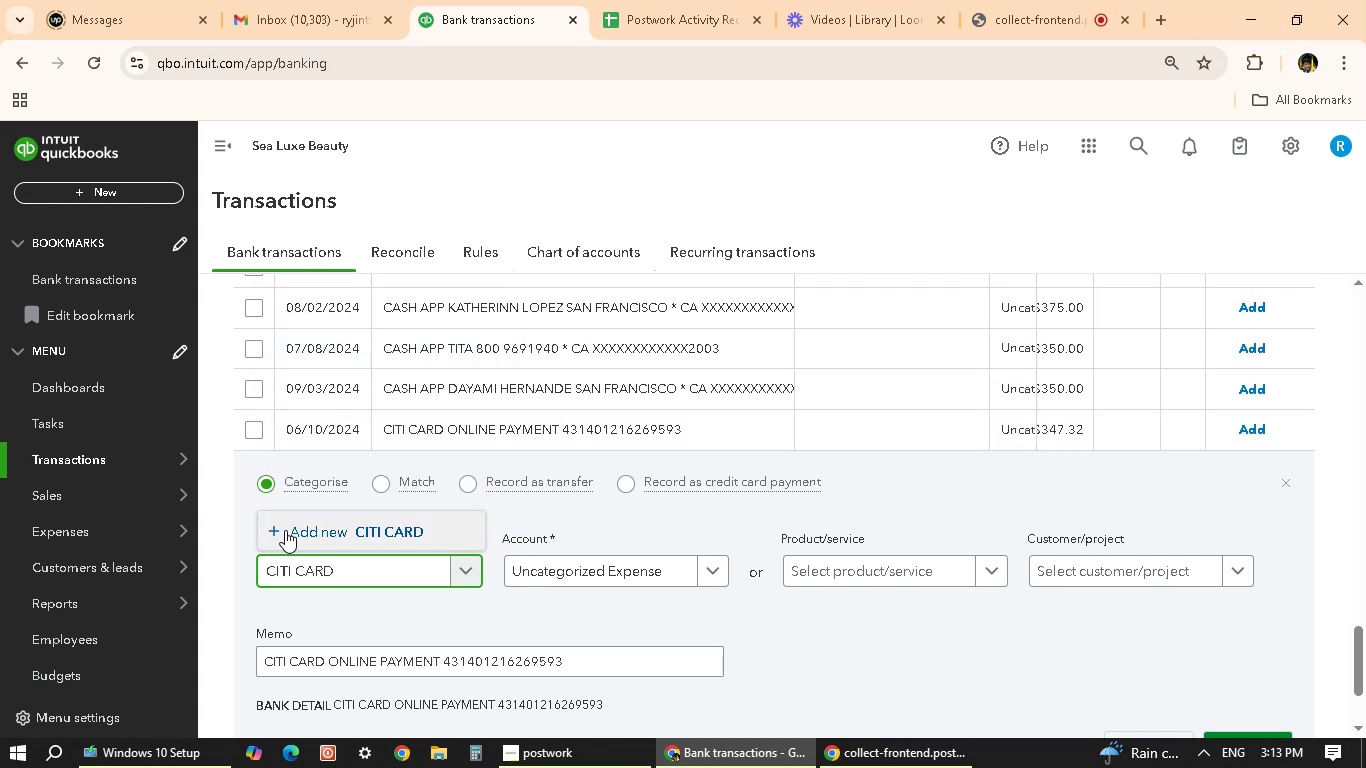 
mouse_move([699, 556])
 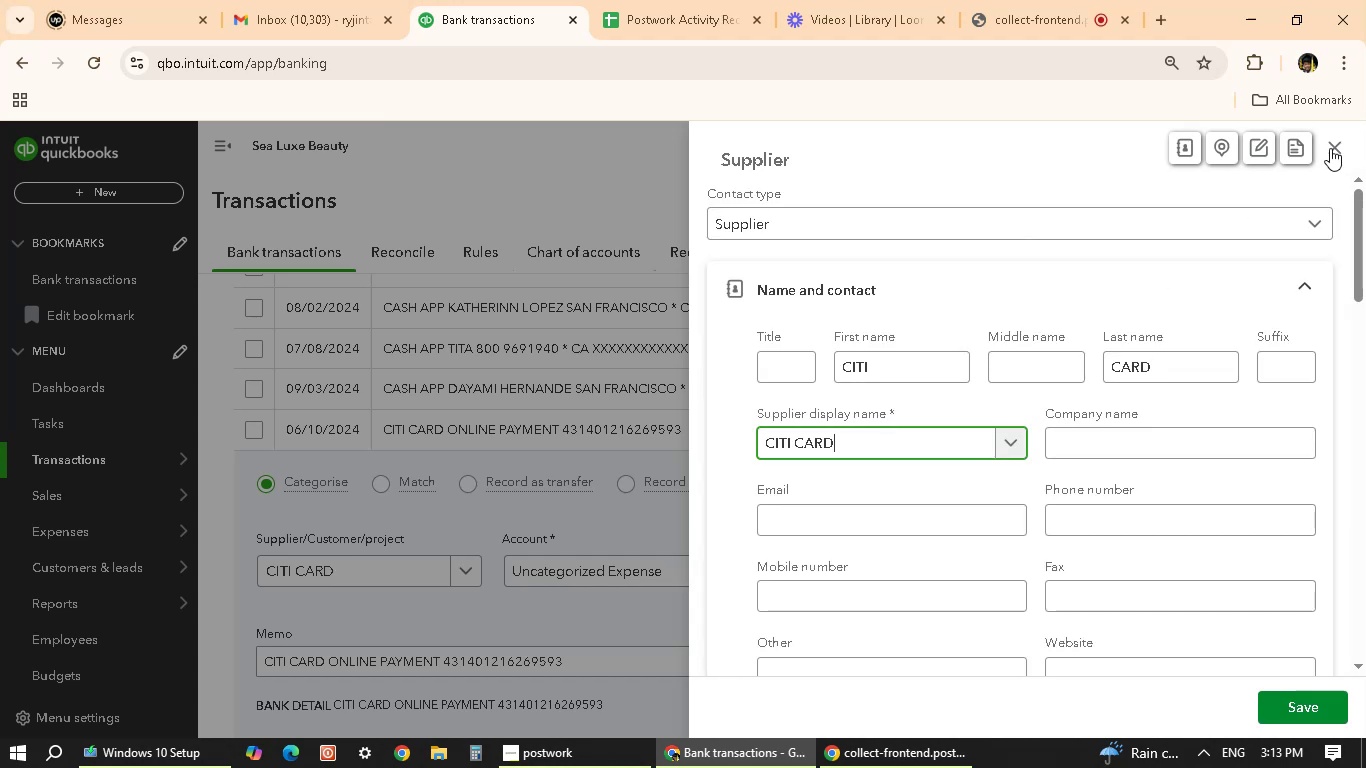 
left_click([1330, 148])
 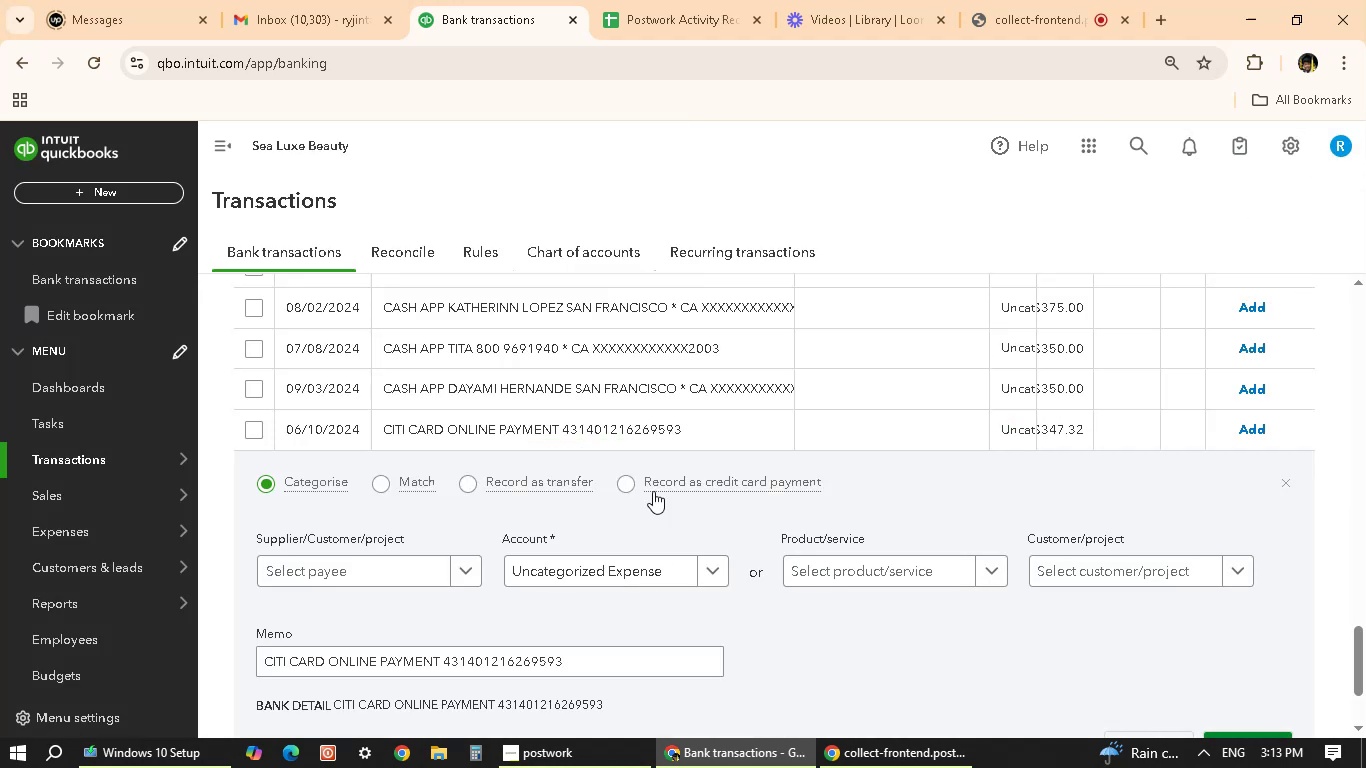 
left_click([623, 487])
 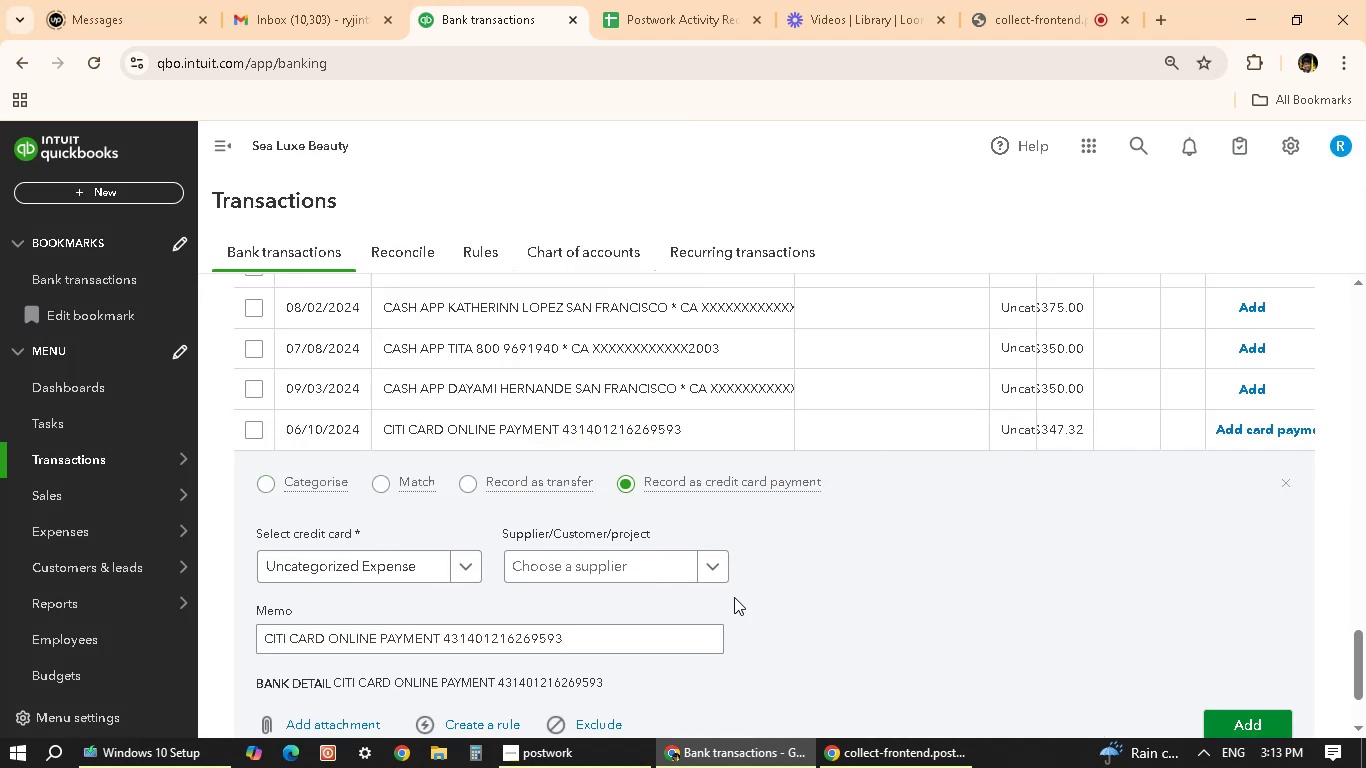 
scroll: coordinate [769, 609], scroll_direction: down, amount: 1.0
 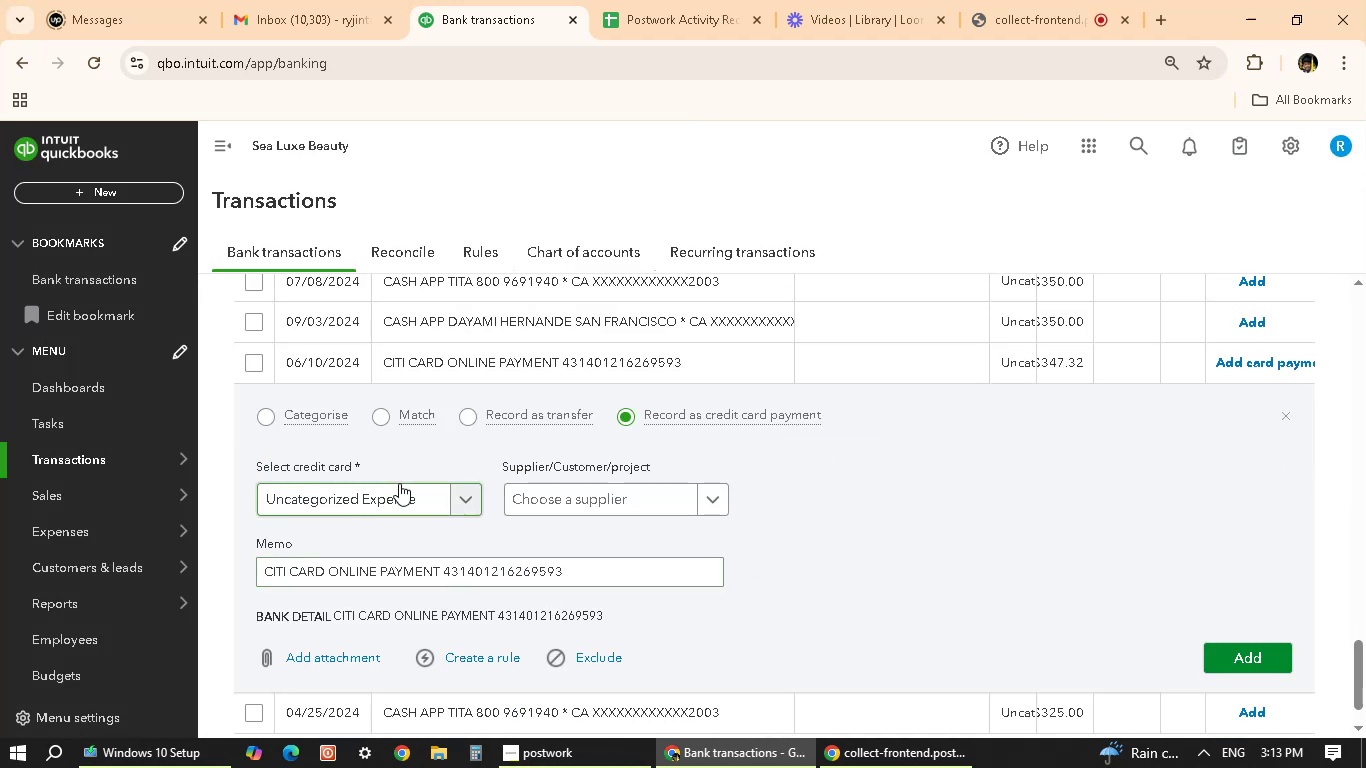 
left_click([400, 499])
 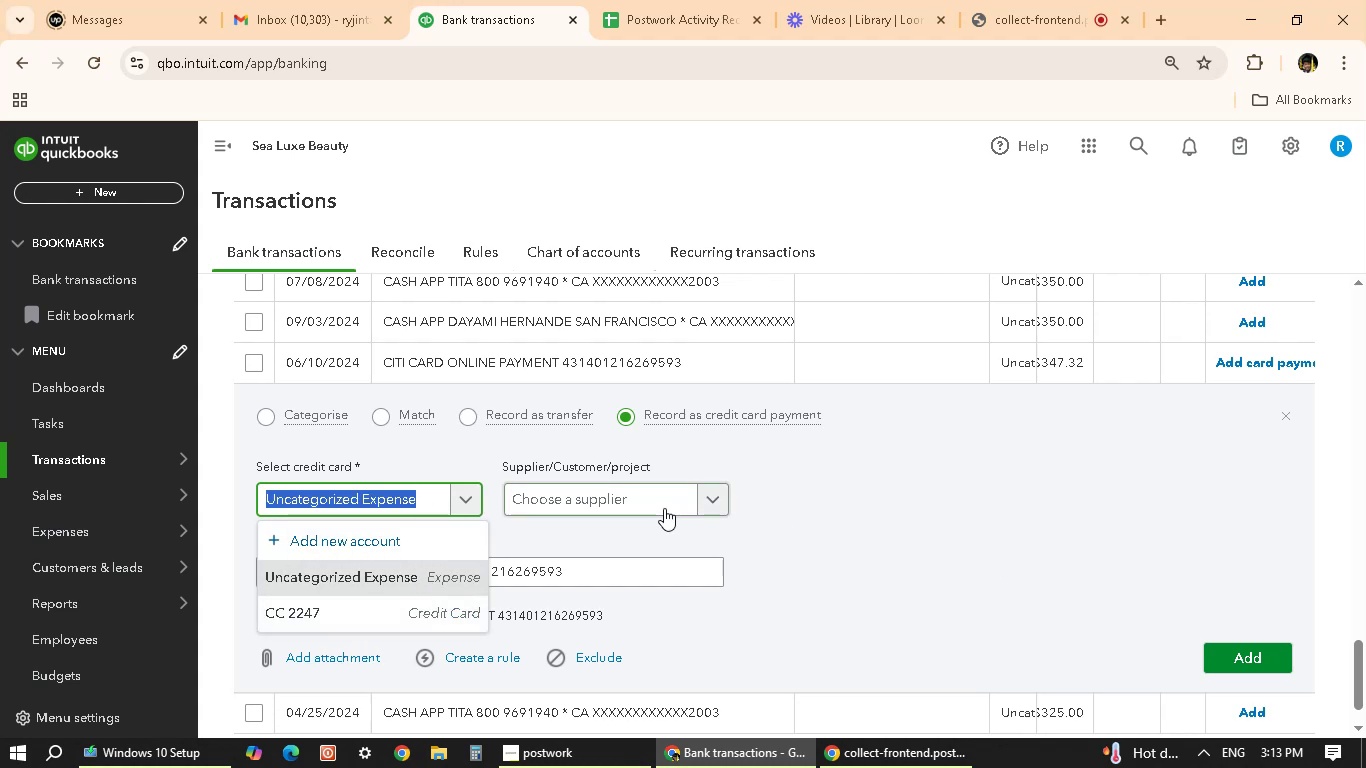 
left_click([339, 617])
 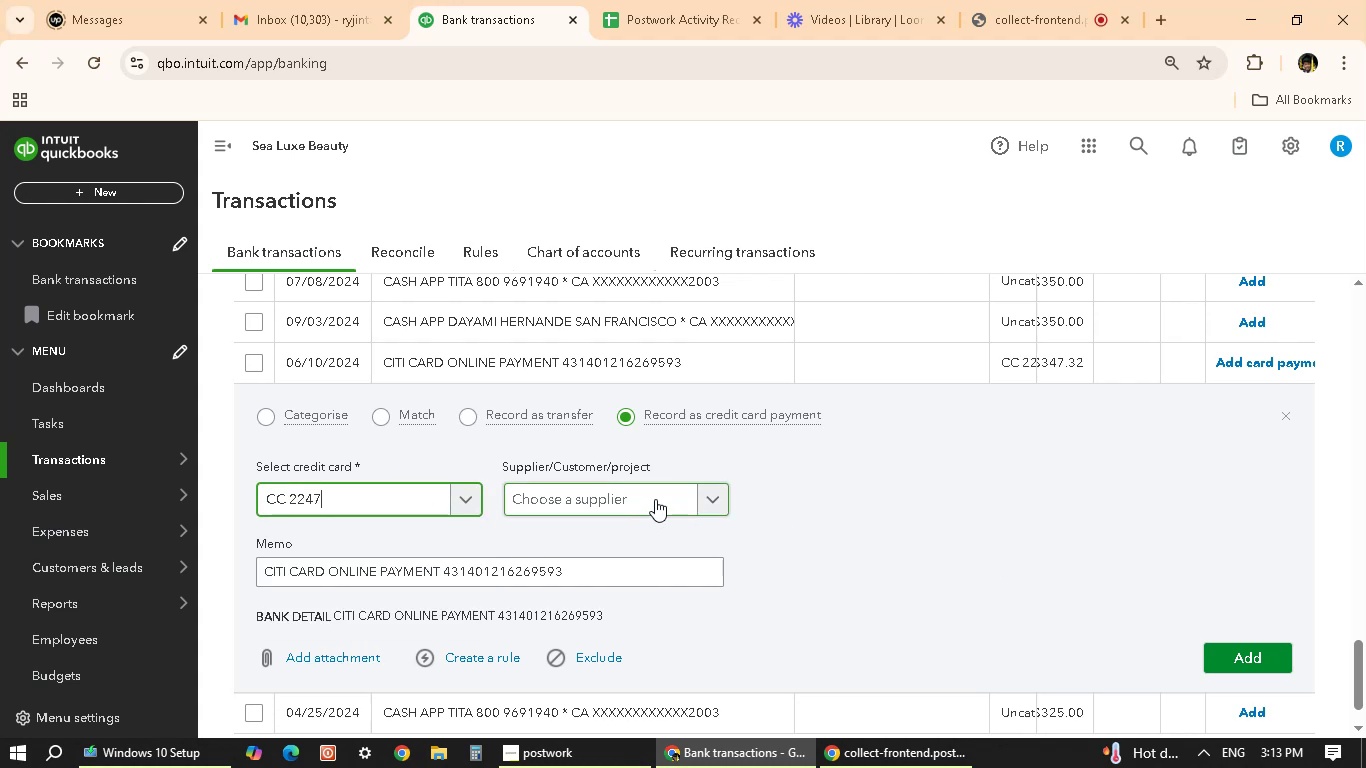 
left_click([655, 499])
 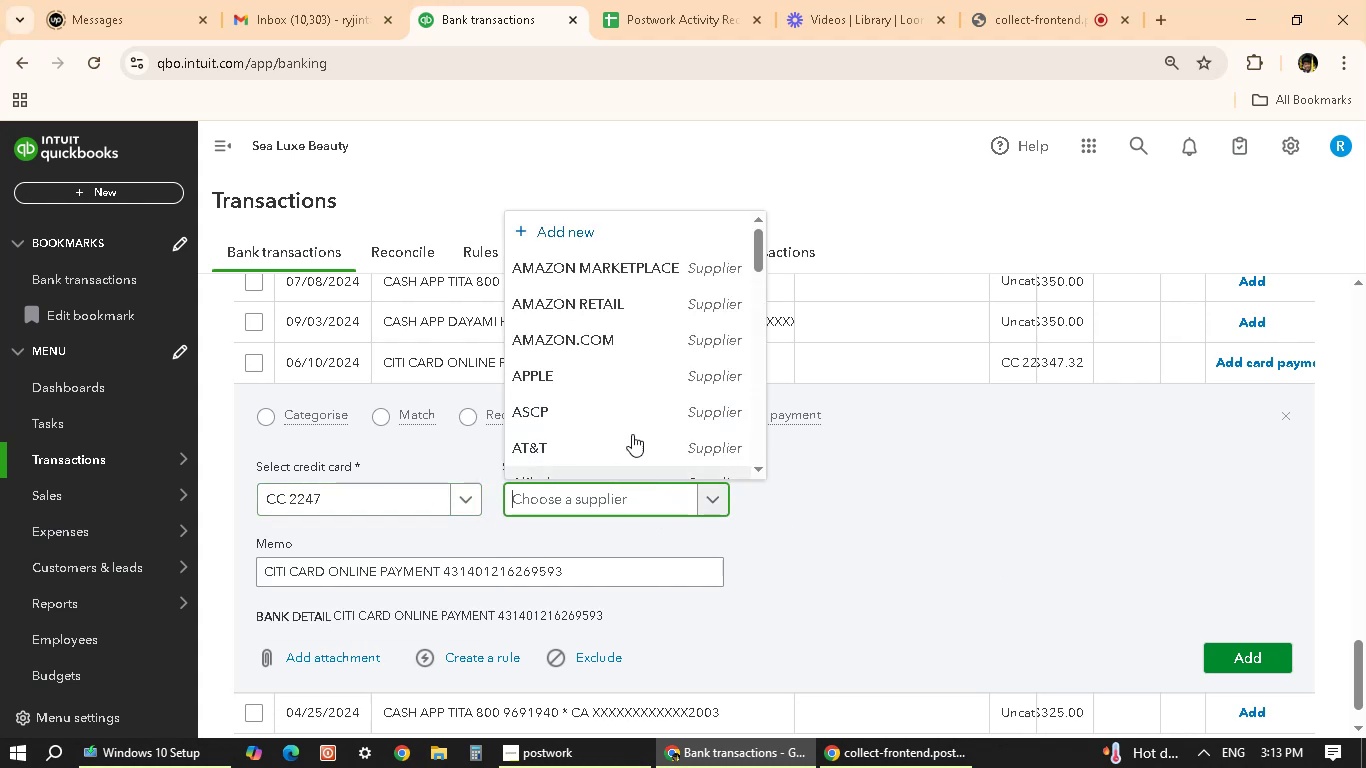 
scroll: coordinate [637, 372], scroll_direction: none, amount: 0.0
 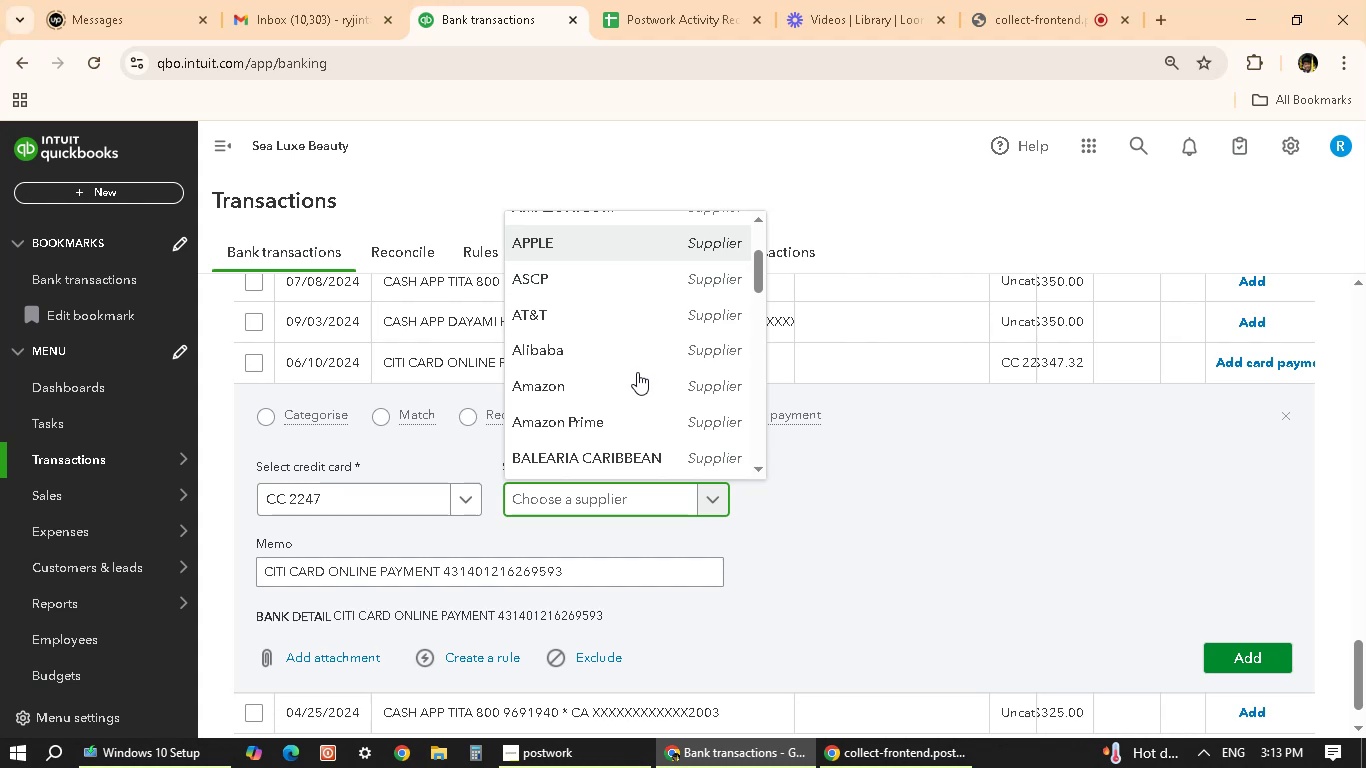 
scroll: coordinate [637, 372], scroll_direction: down, amount: 3.0
 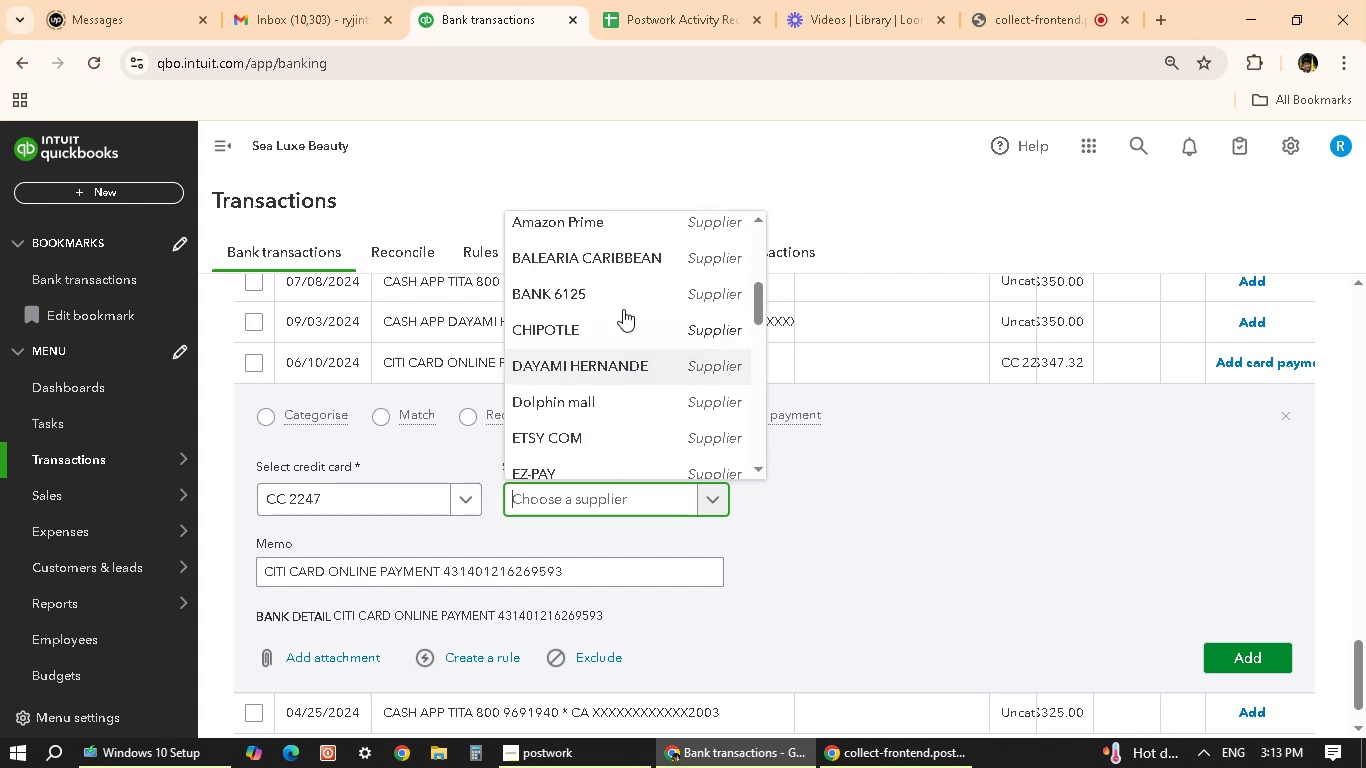 
left_click([620, 283])
 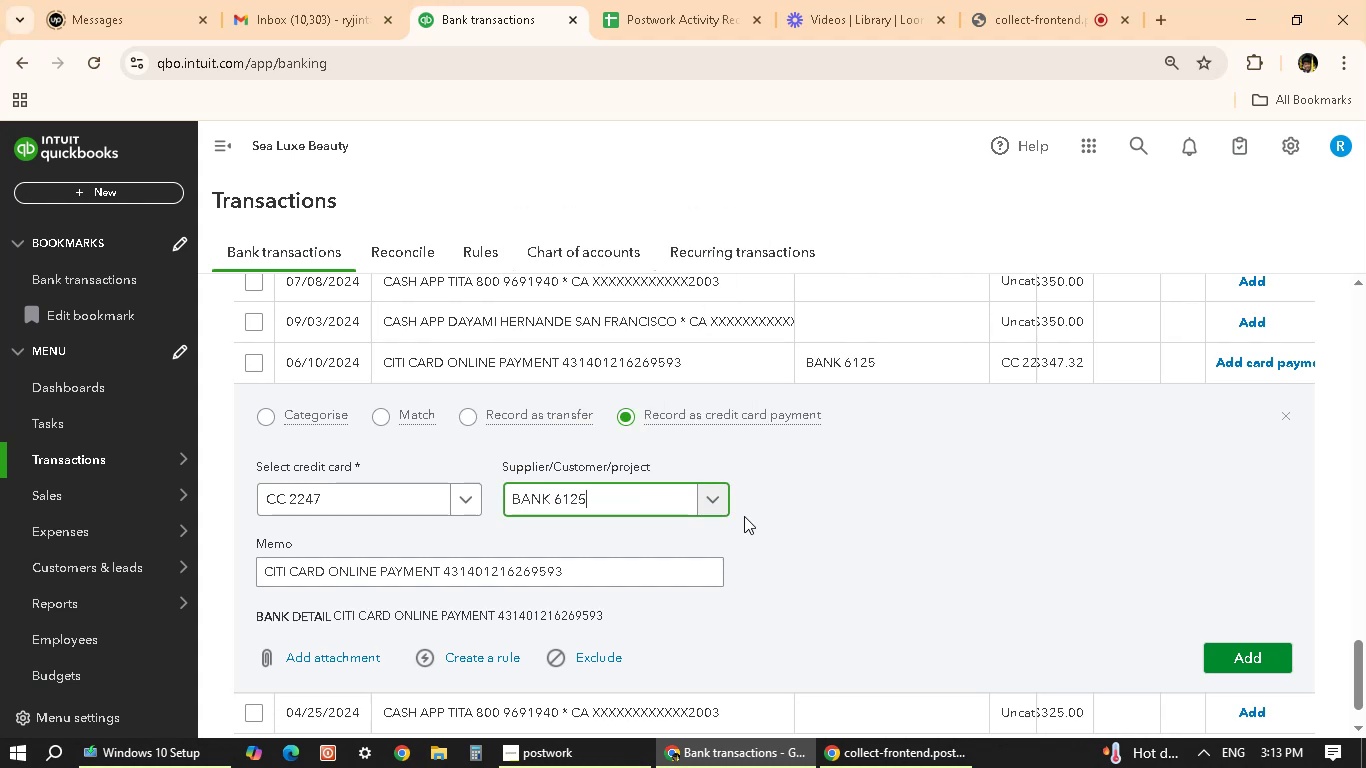 
scroll: coordinate [744, 516], scroll_direction: up, amount: 34.0
 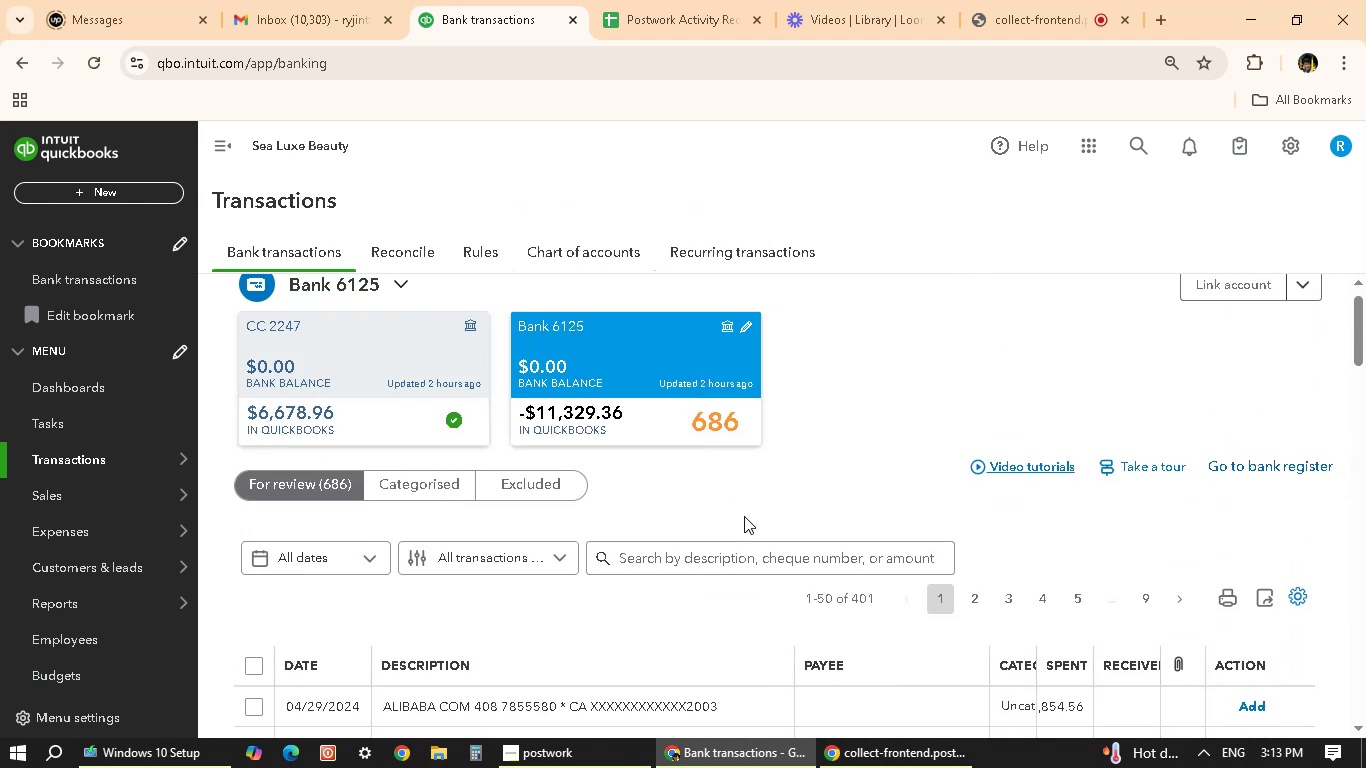 
scroll: coordinate [736, 583], scroll_direction: down, amount: 34.0
 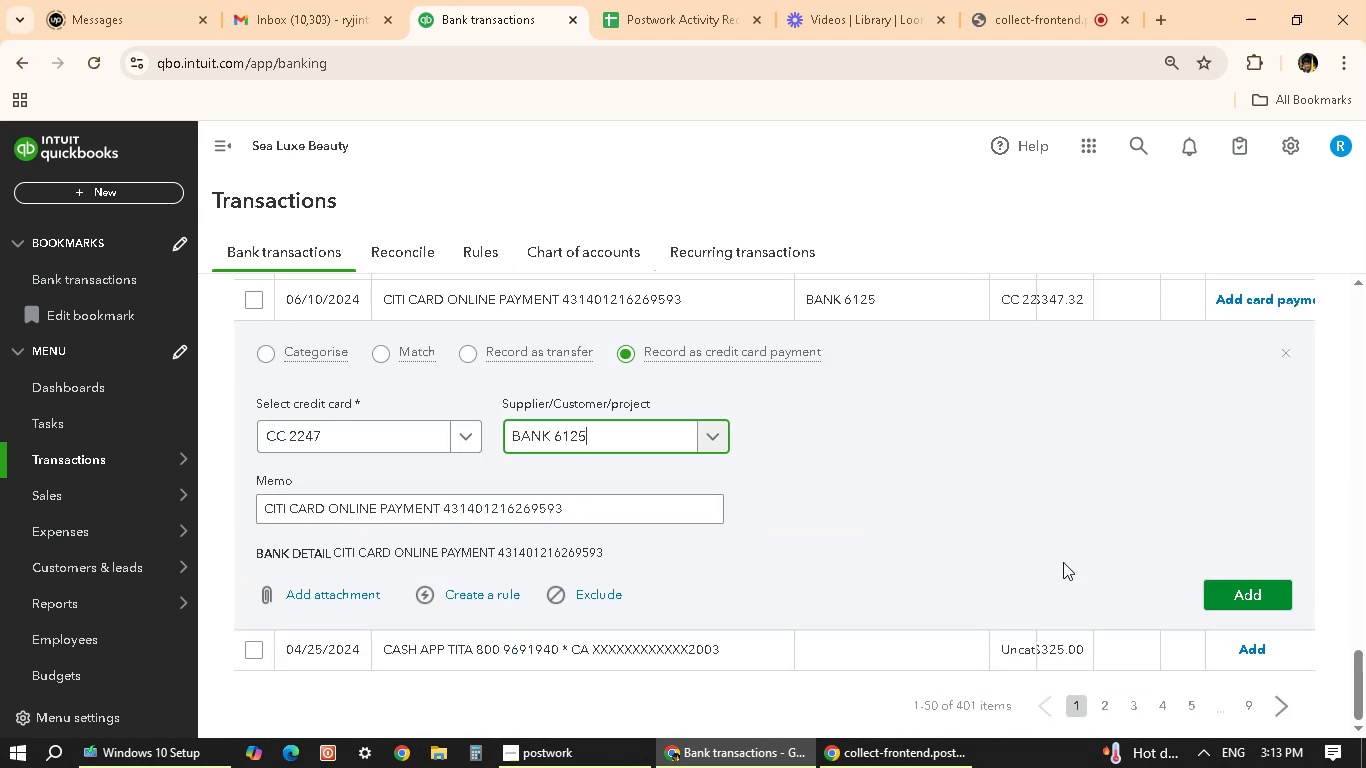 
left_click([1241, 593])
 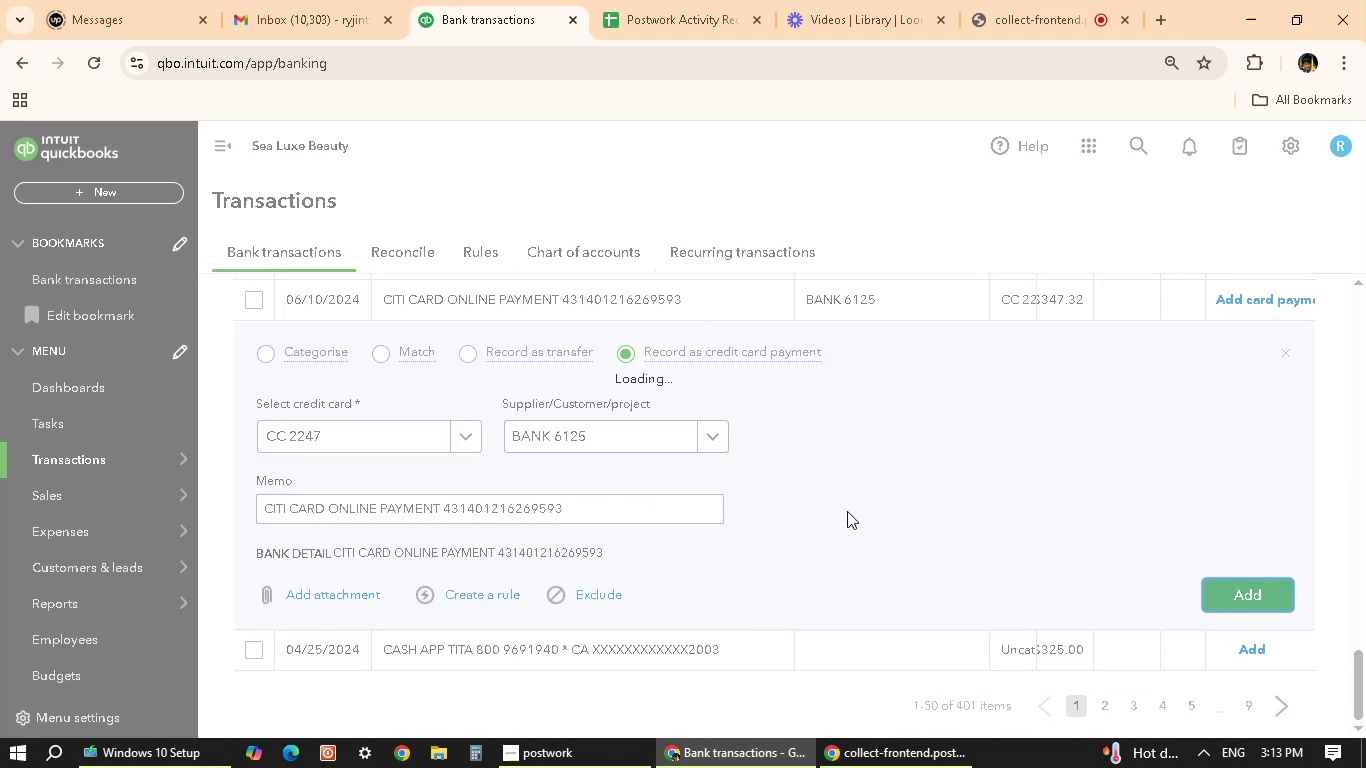 
scroll: coordinate [847, 511], scroll_direction: up, amount: 29.0
 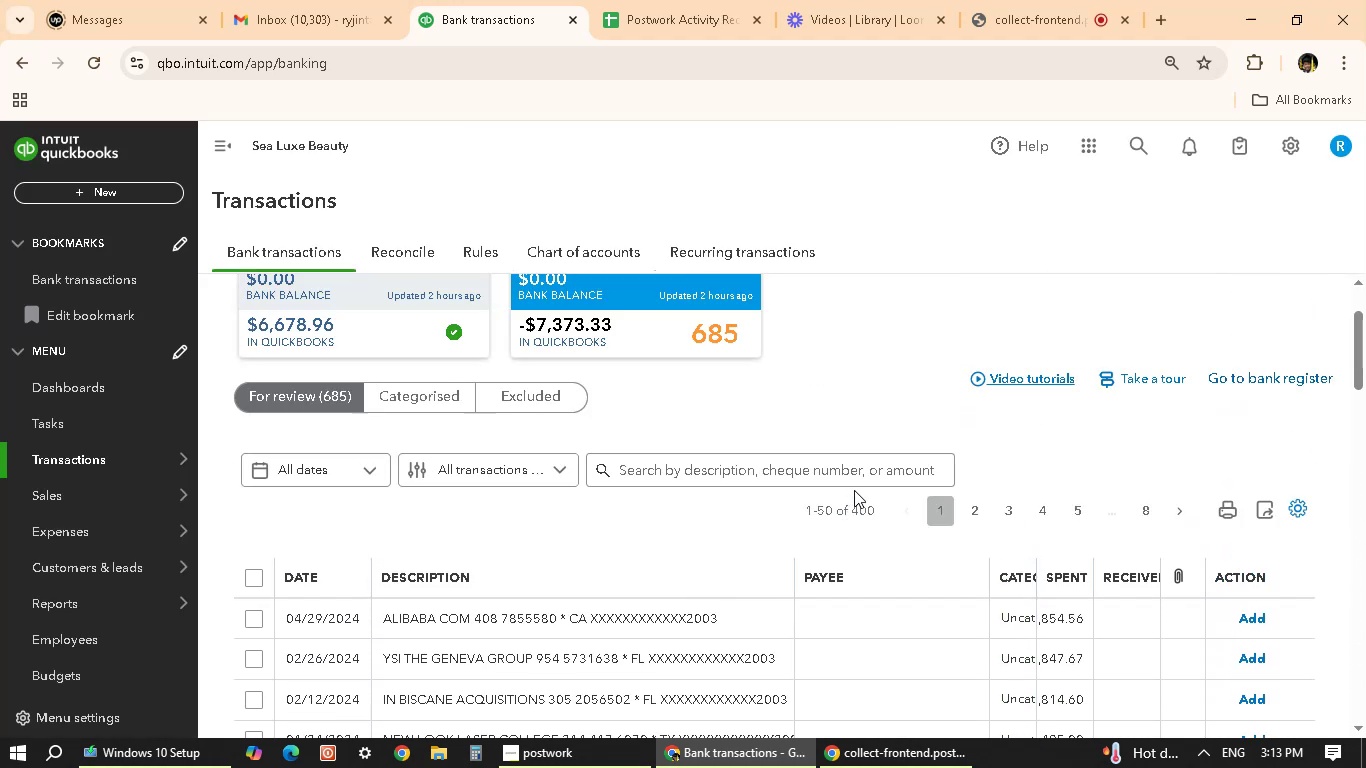 
left_click([860, 481])
 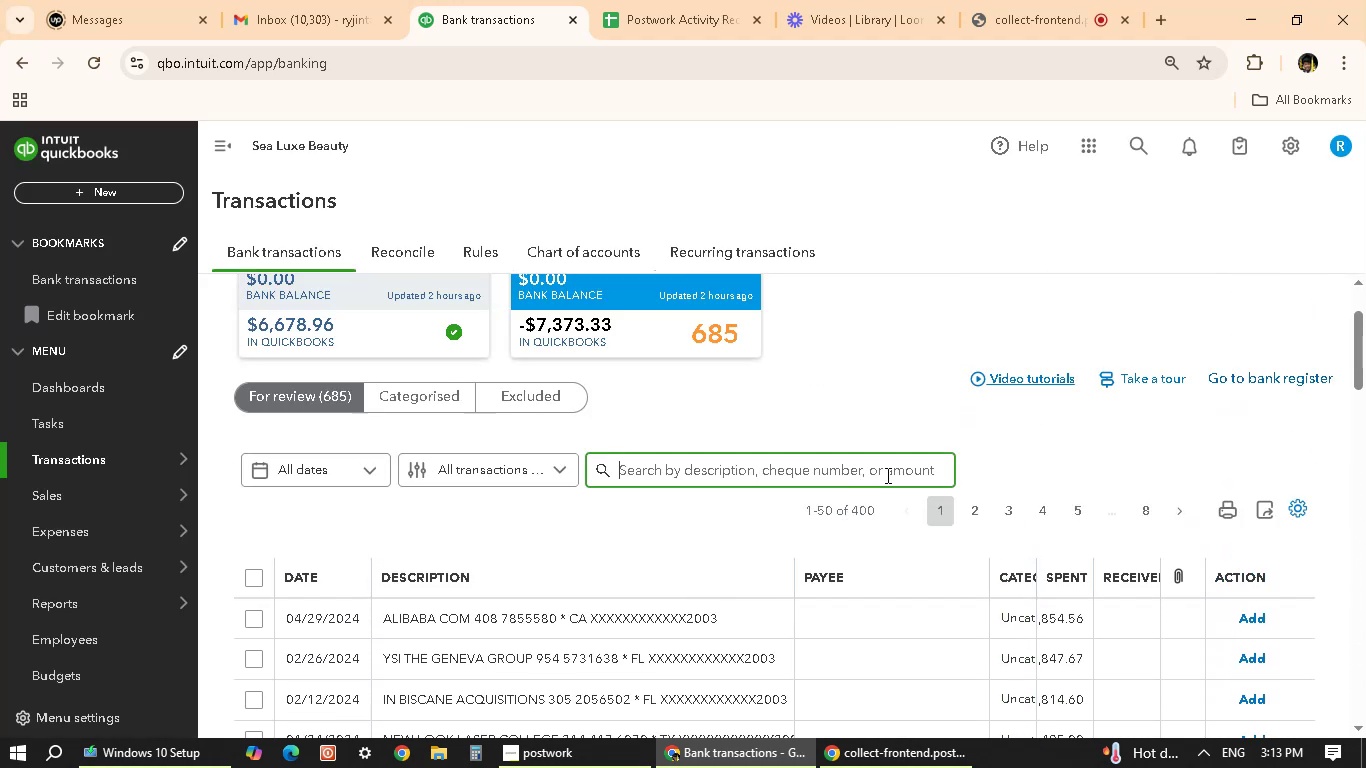 
type(PAYMENT)
 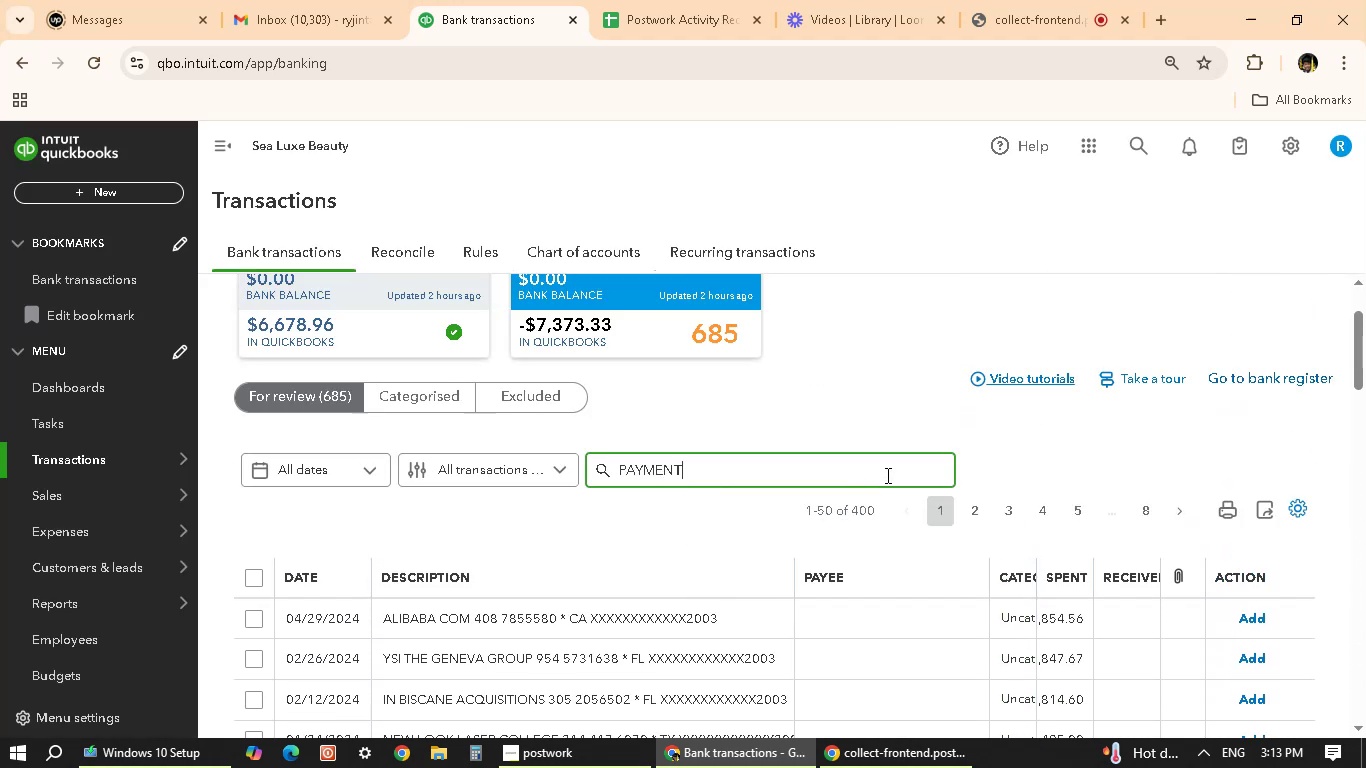 
key(Enter)
 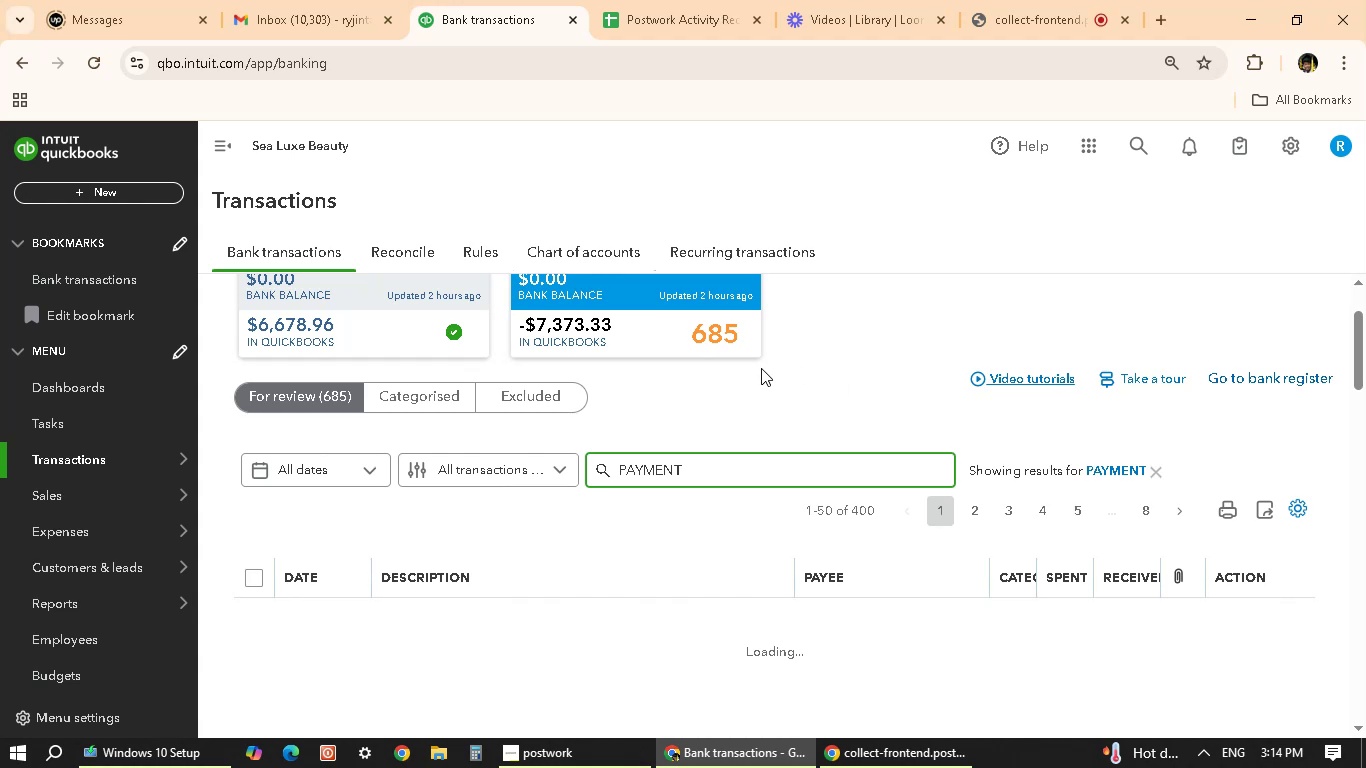 
scroll: coordinate [853, 469], scroll_direction: down, amount: 4.0
 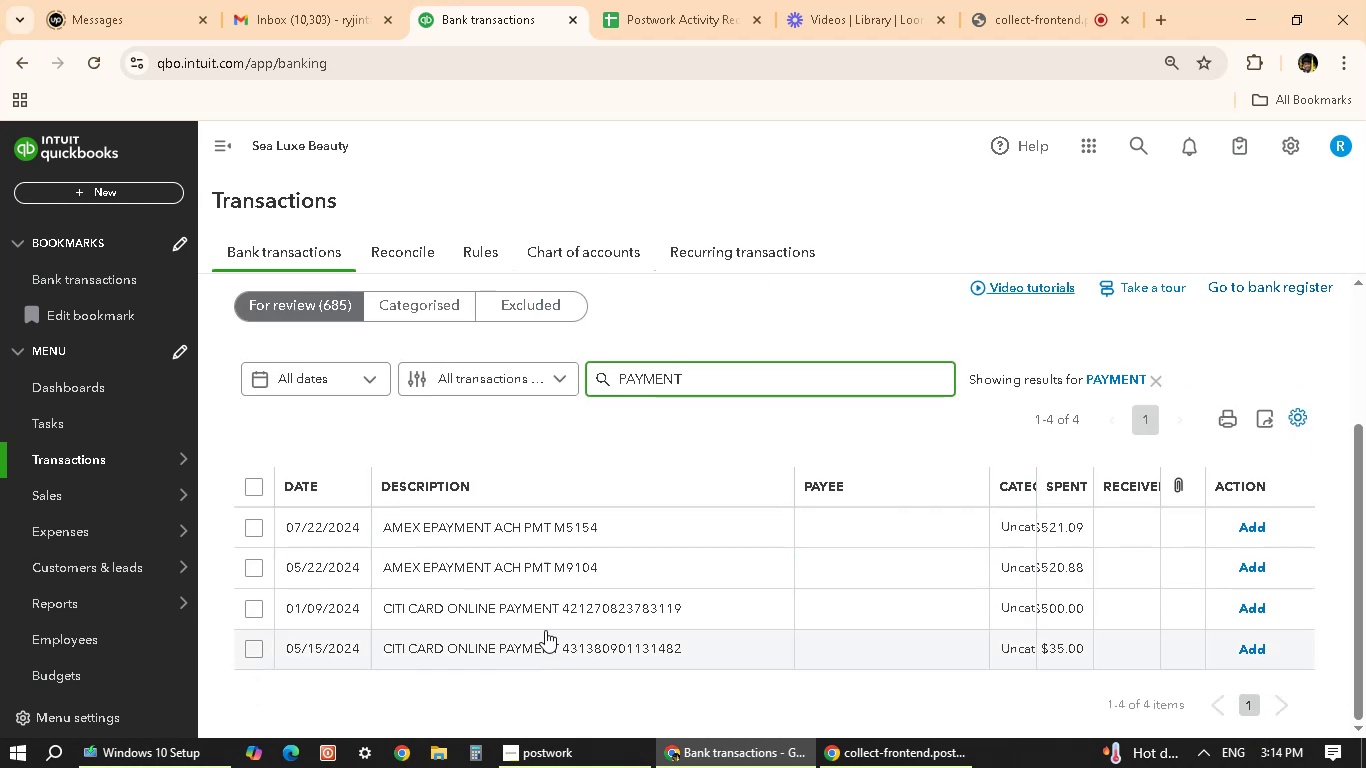 
left_click([577, 613])
 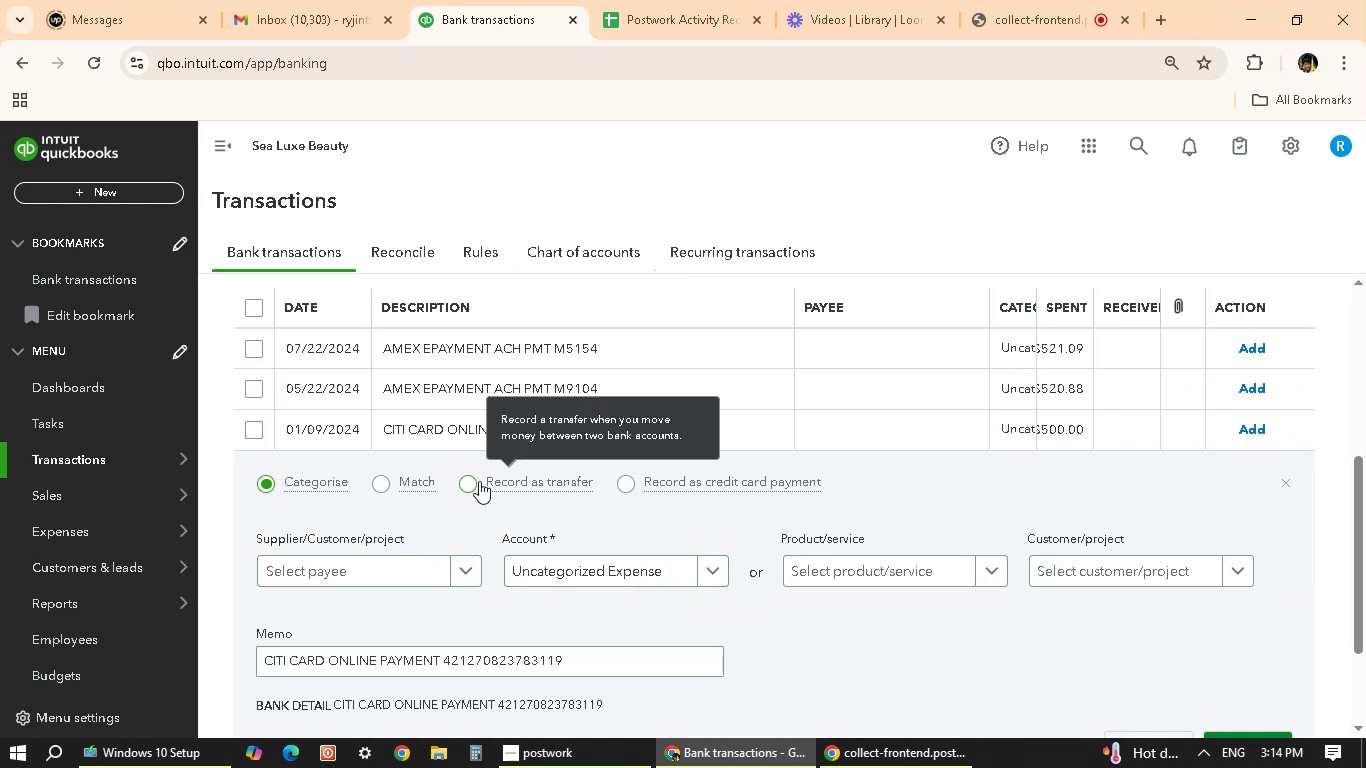 
left_click([651, 482])
 